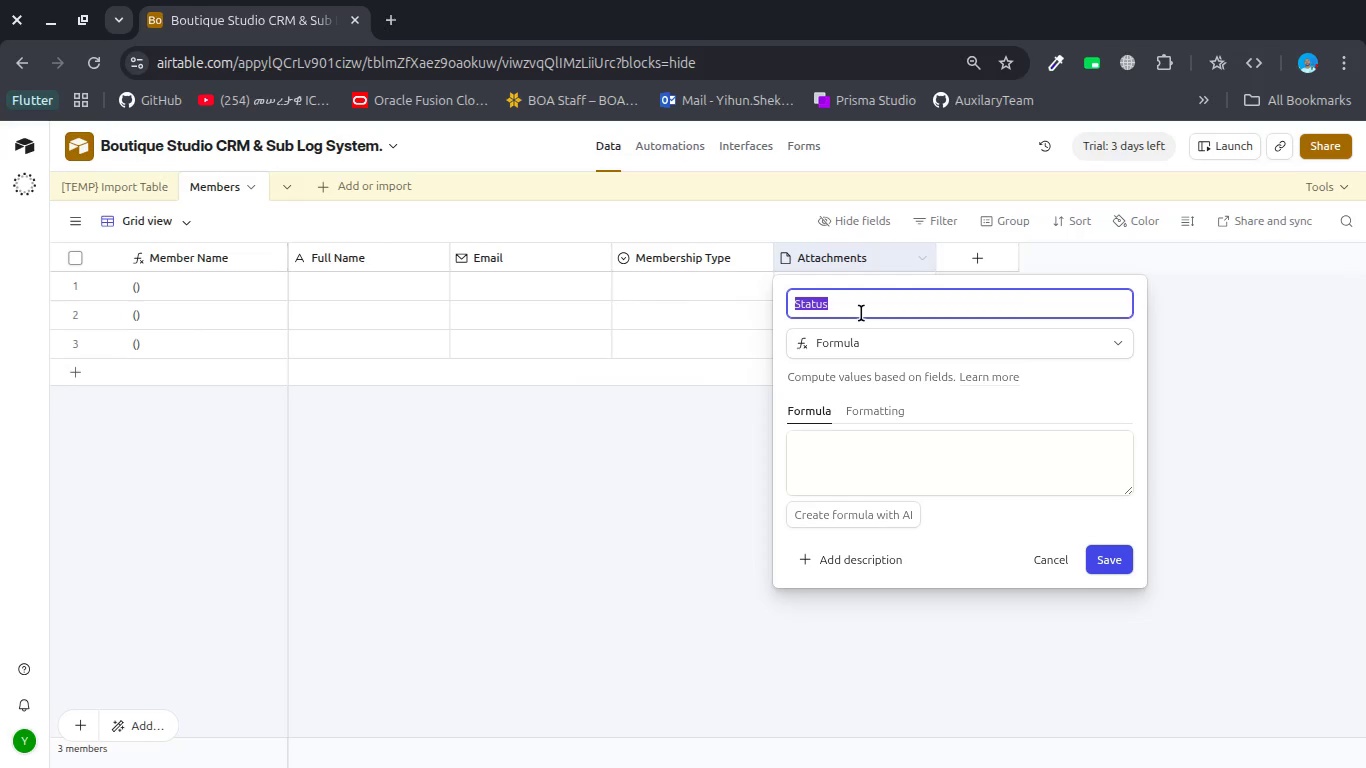 
type(Last Attendance)
 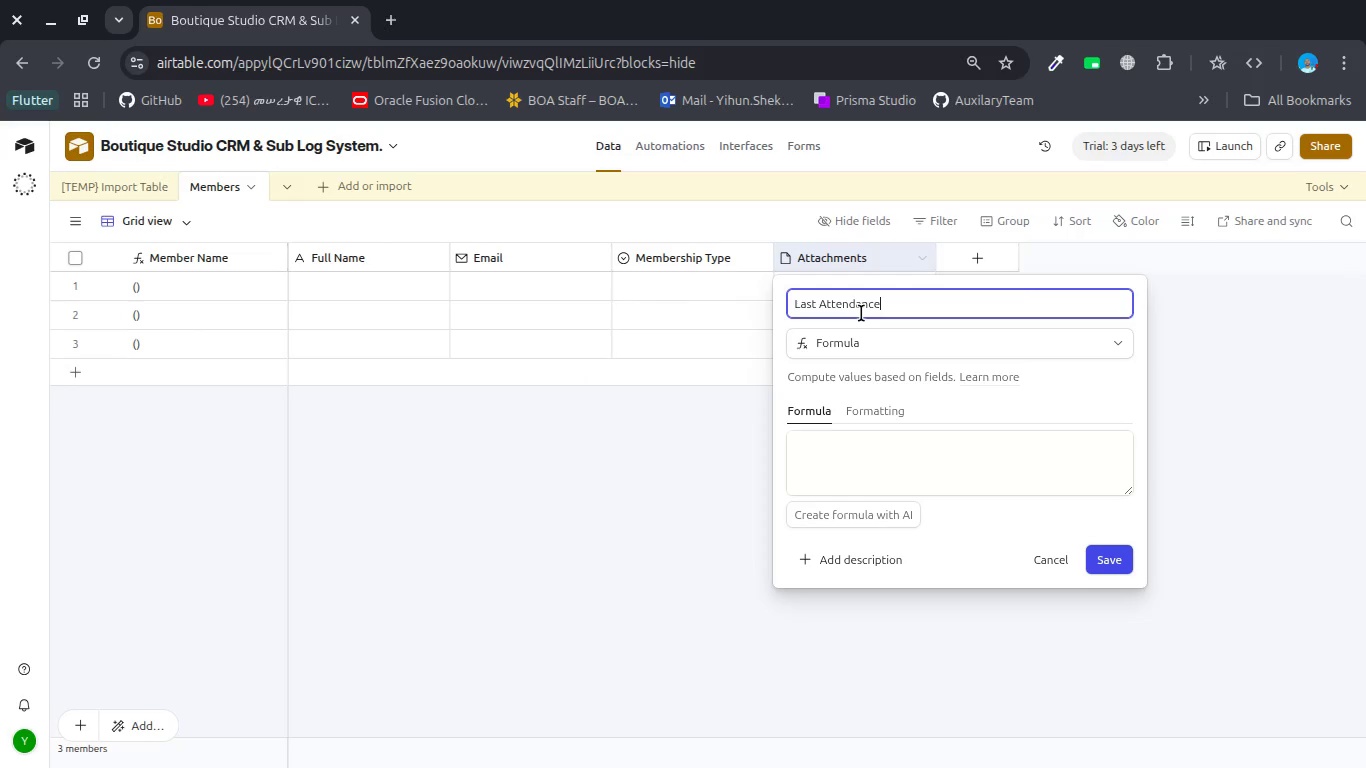 
left_click([865, 330])
 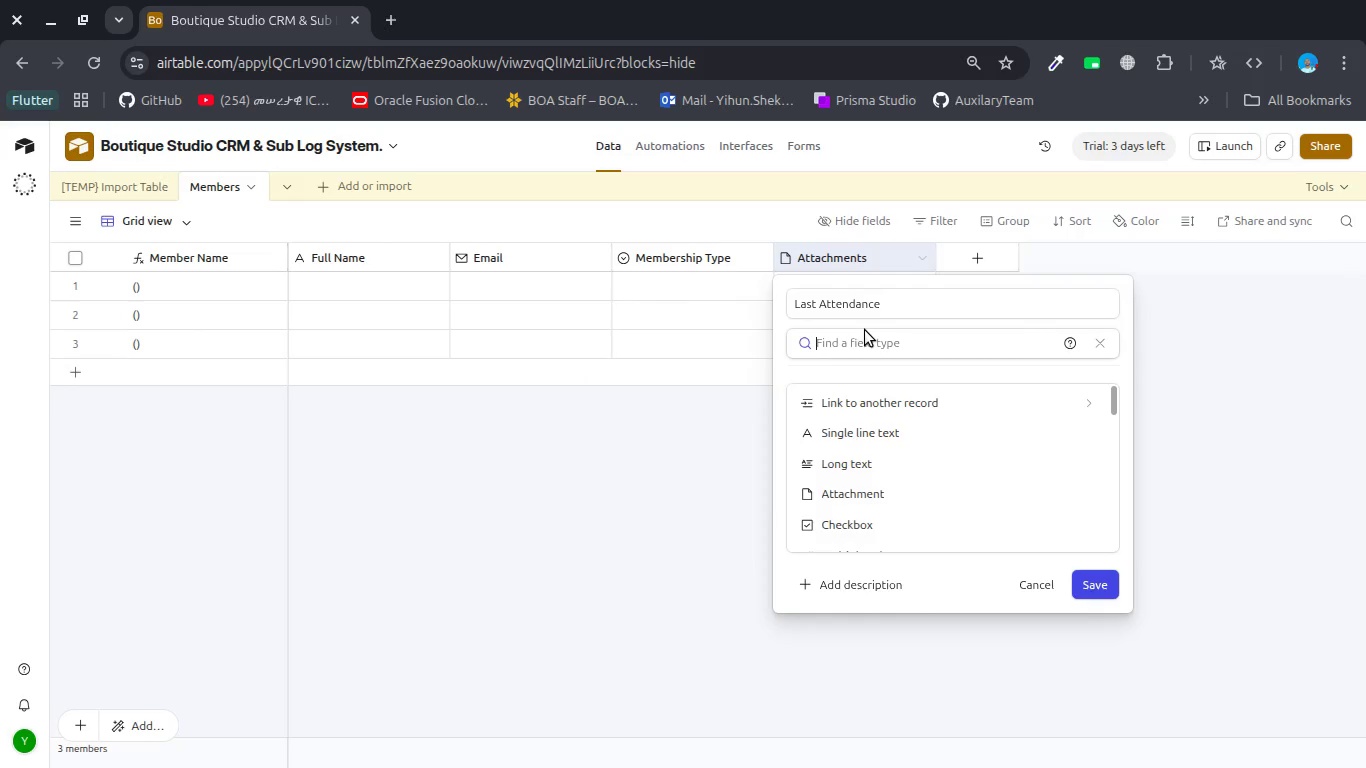 
type(dat)
 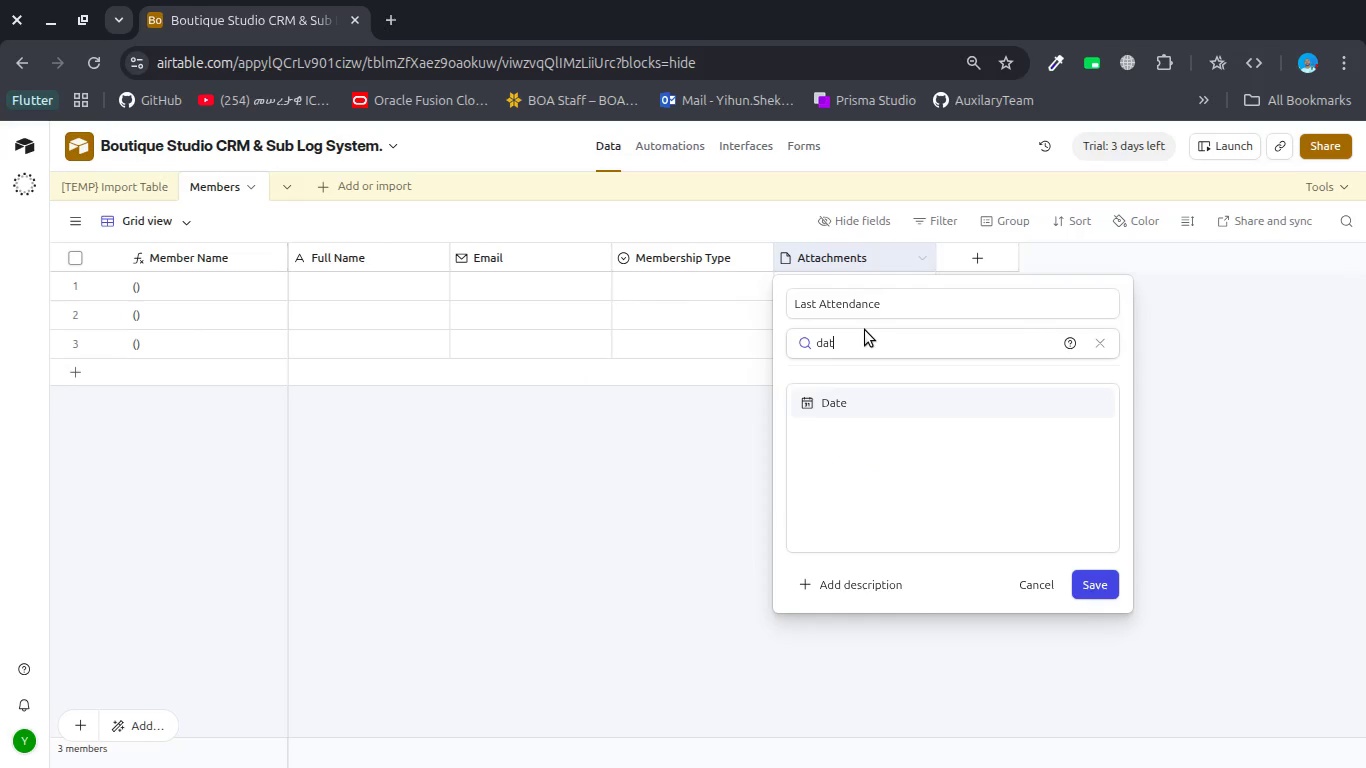 
key(Enter)
 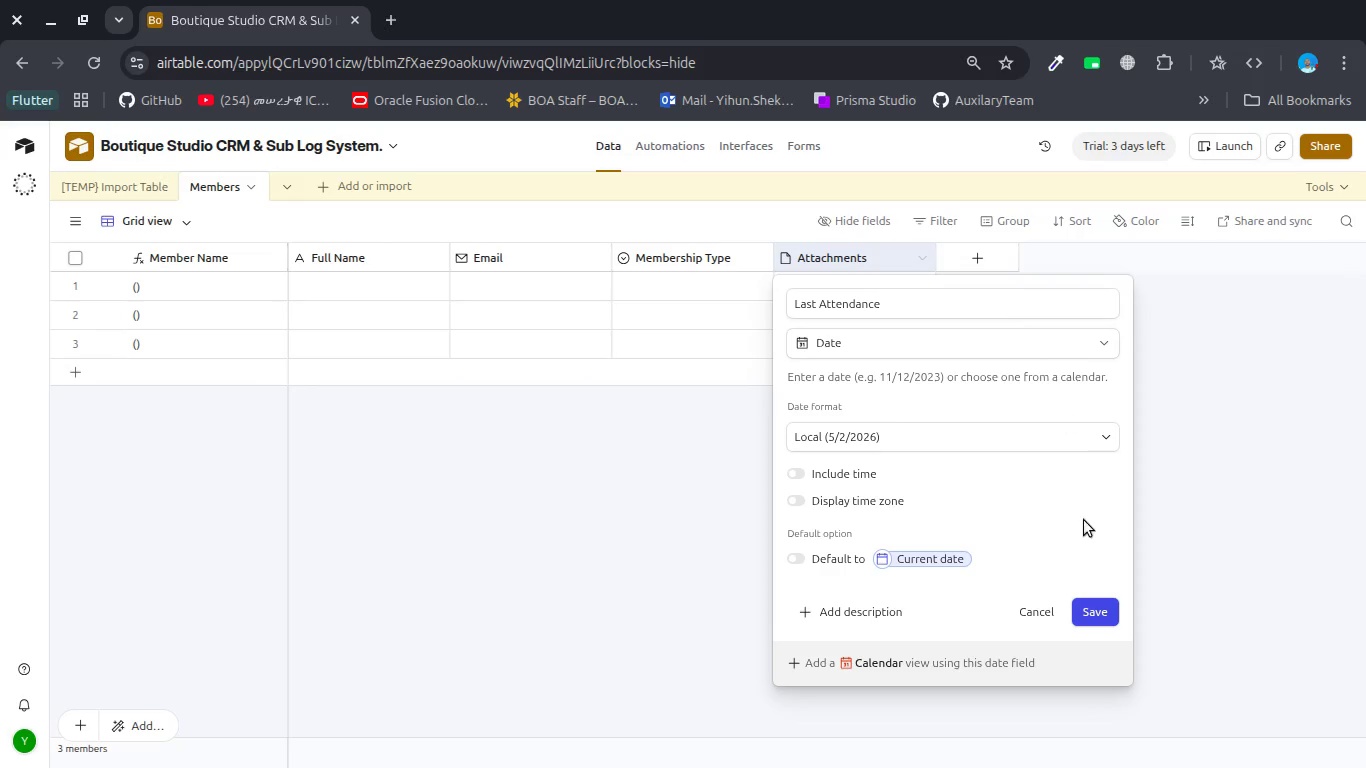 
left_click([1099, 614])
 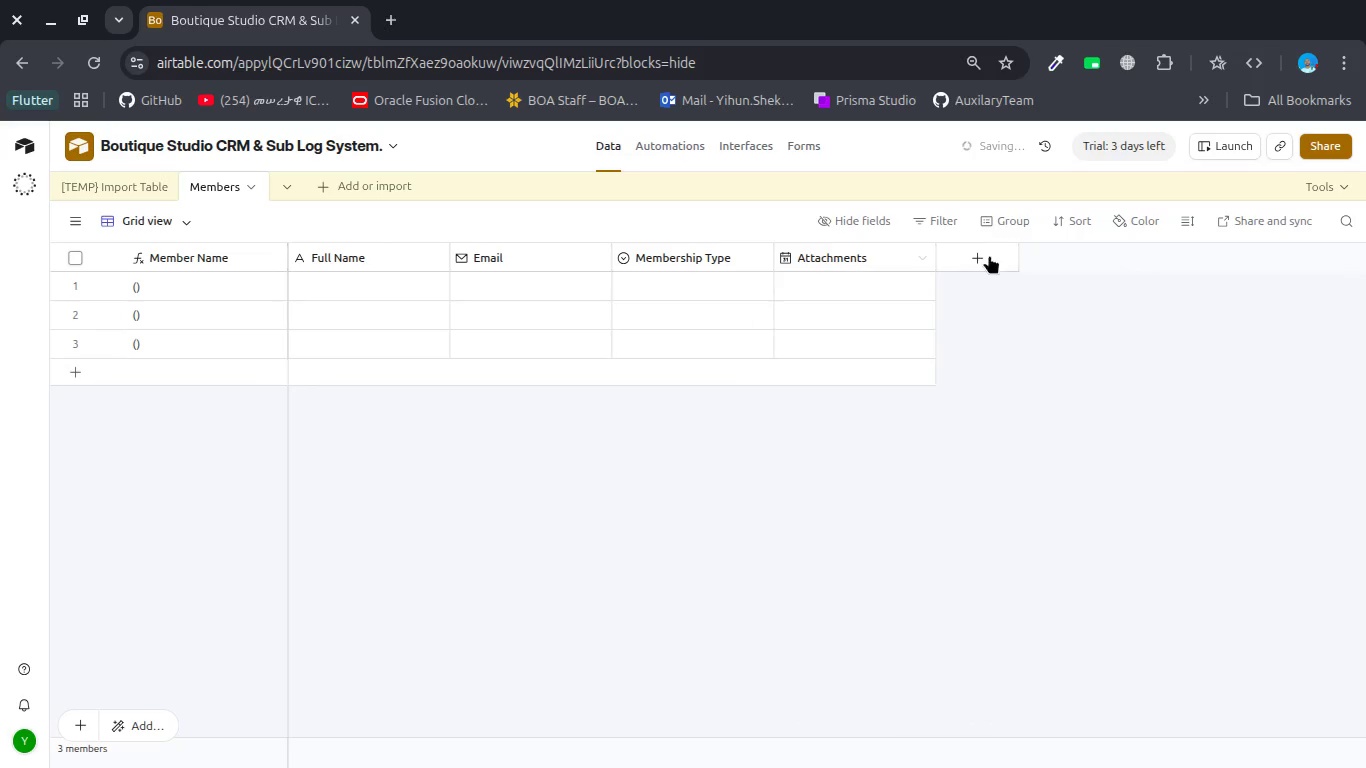 
left_click([988, 265])
 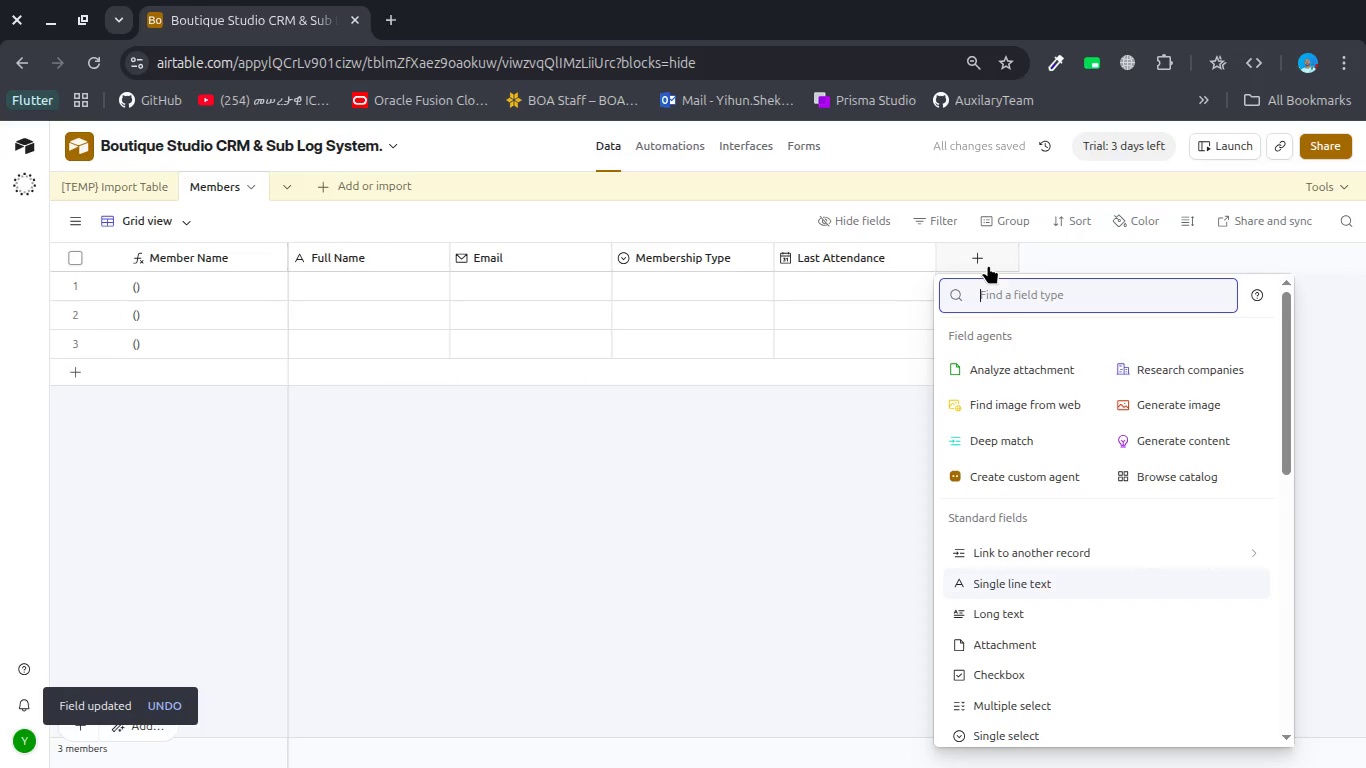 
type(sta)
key(Backspace)
key(Backspace)
key(Backspace)
key(Backspace)
type(s)
key(Backspace)
type(for)
 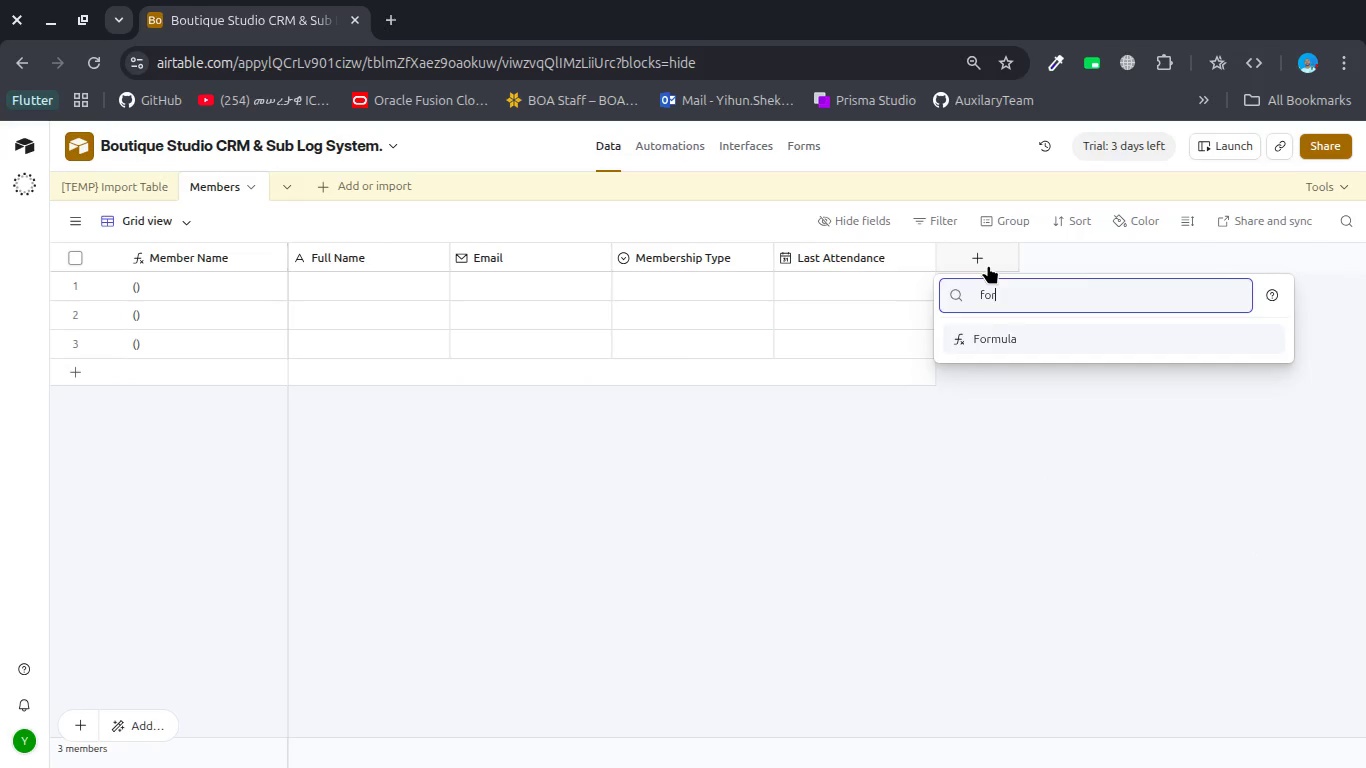 
key(Enter)
 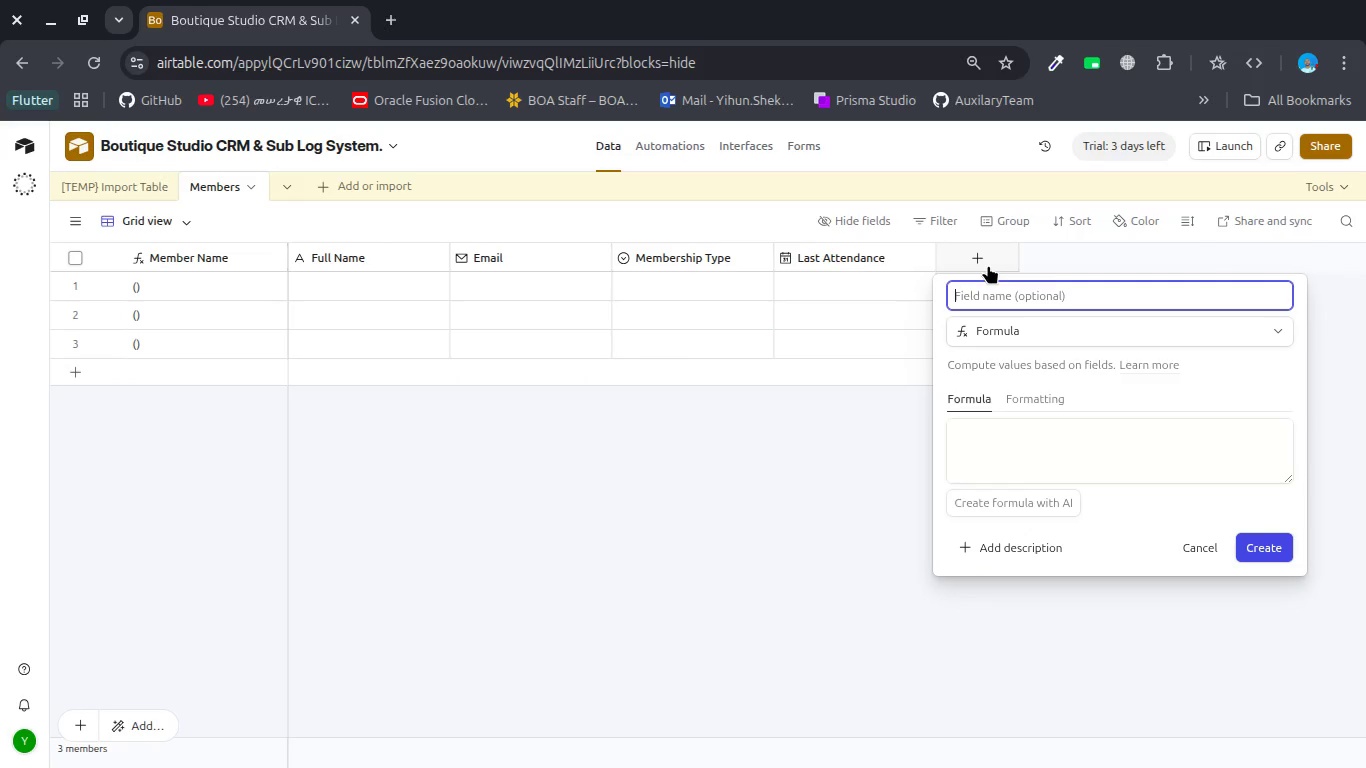 
type(s)
key(Backspace)
type(Syt)
key(Backspace)
key(Backspace)
type(tatus)
 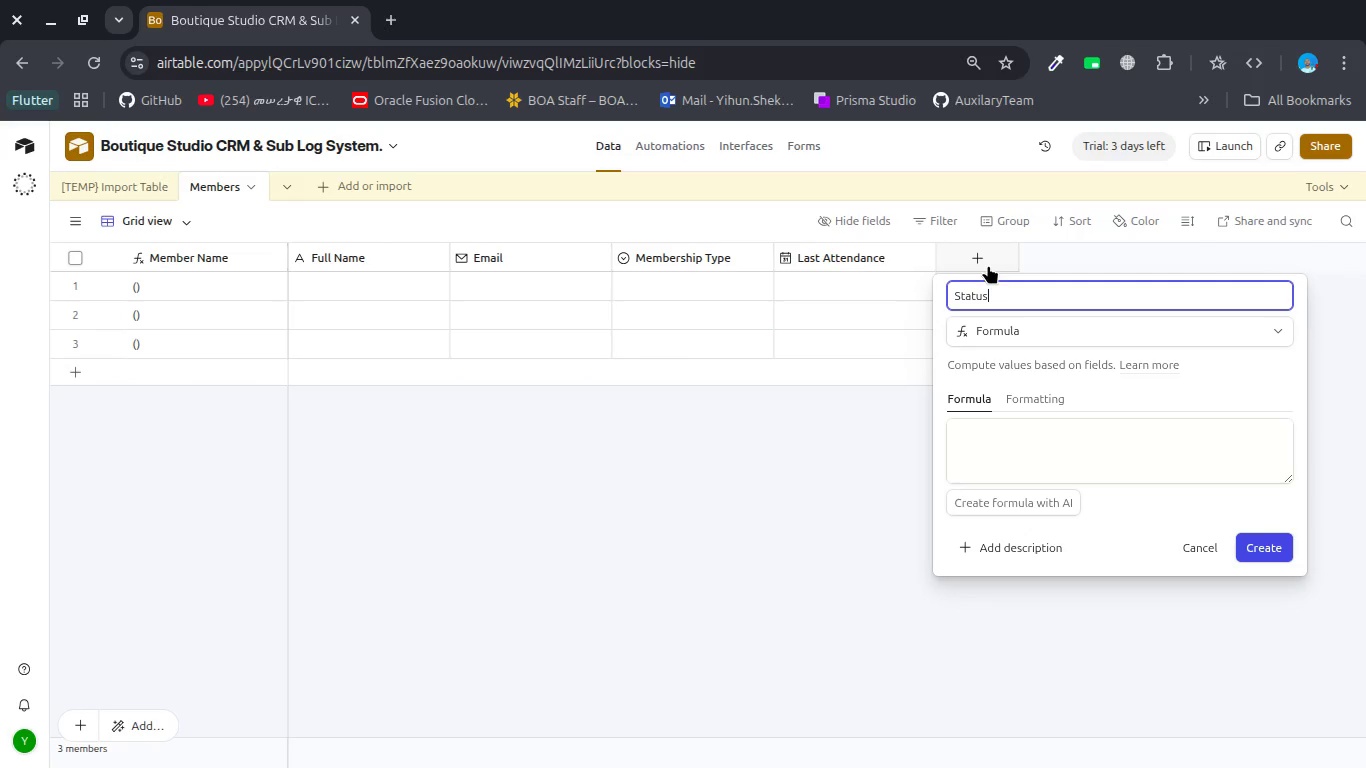 
left_click([1005, 458])
 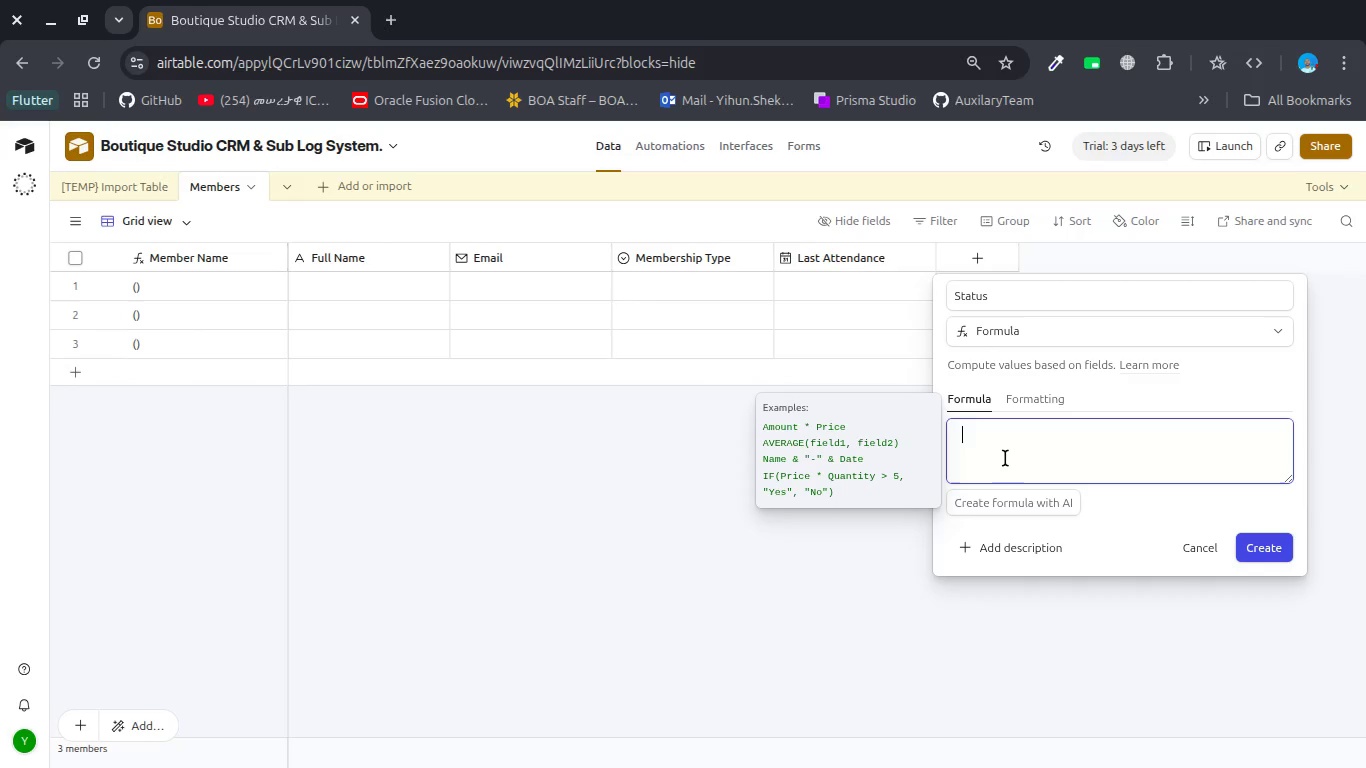 
type(IF )
key(Backspace)
type((Dae)
 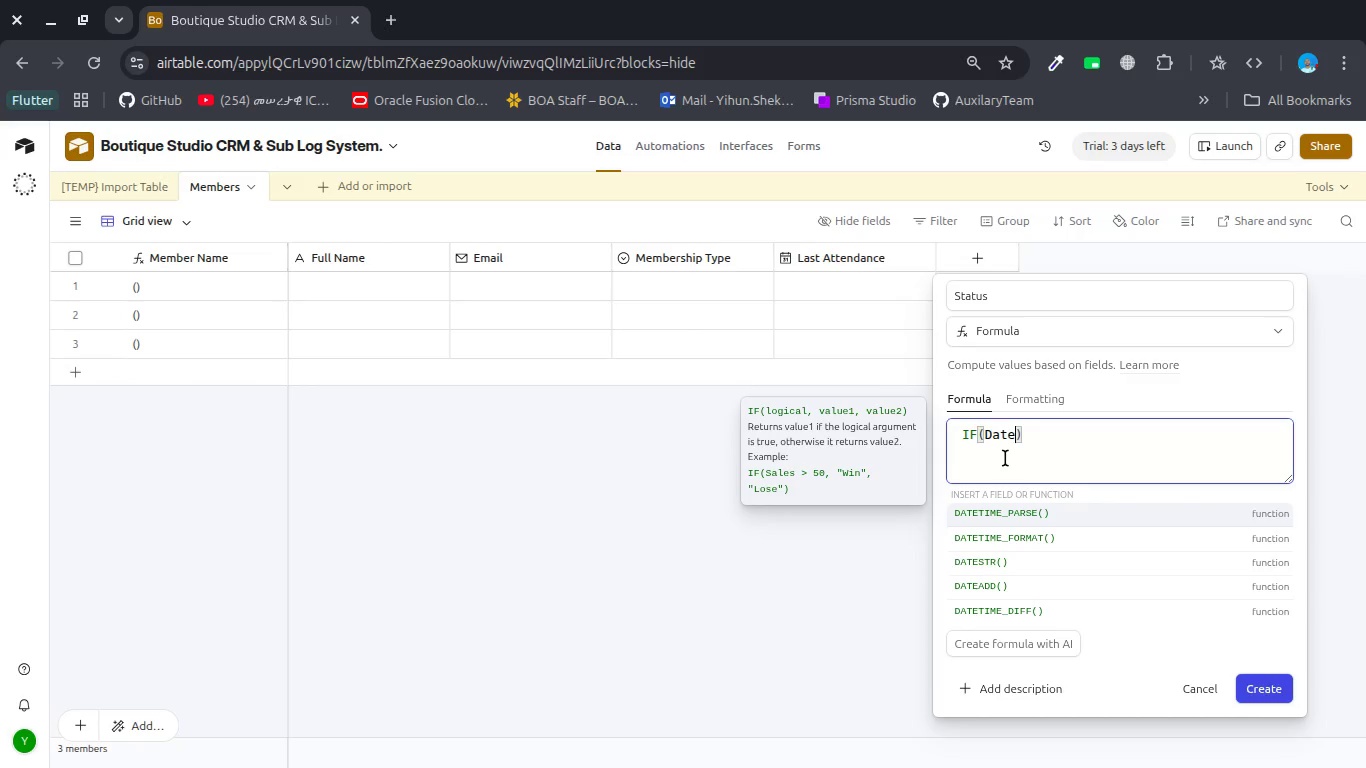 
 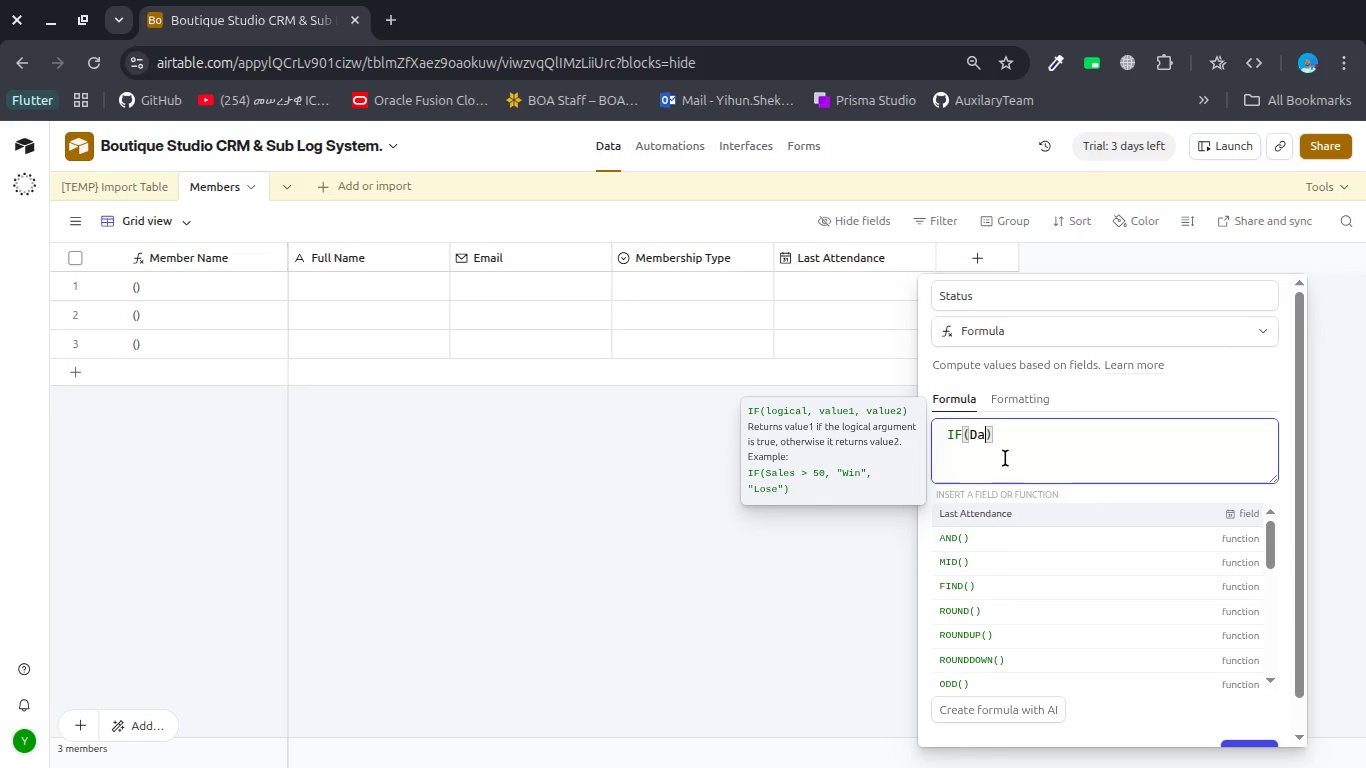 
hold_key(key=T, duration=0.34)
 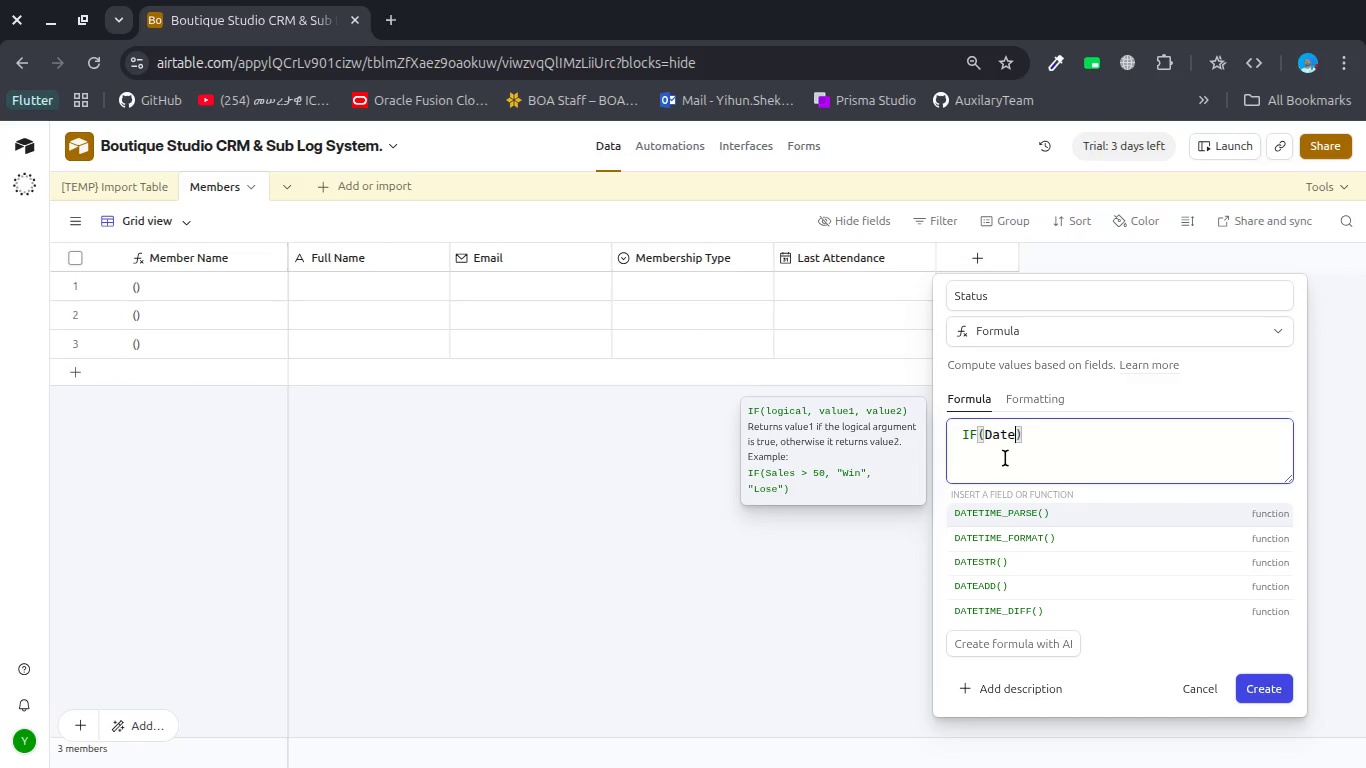 
key(ArrowDown)
 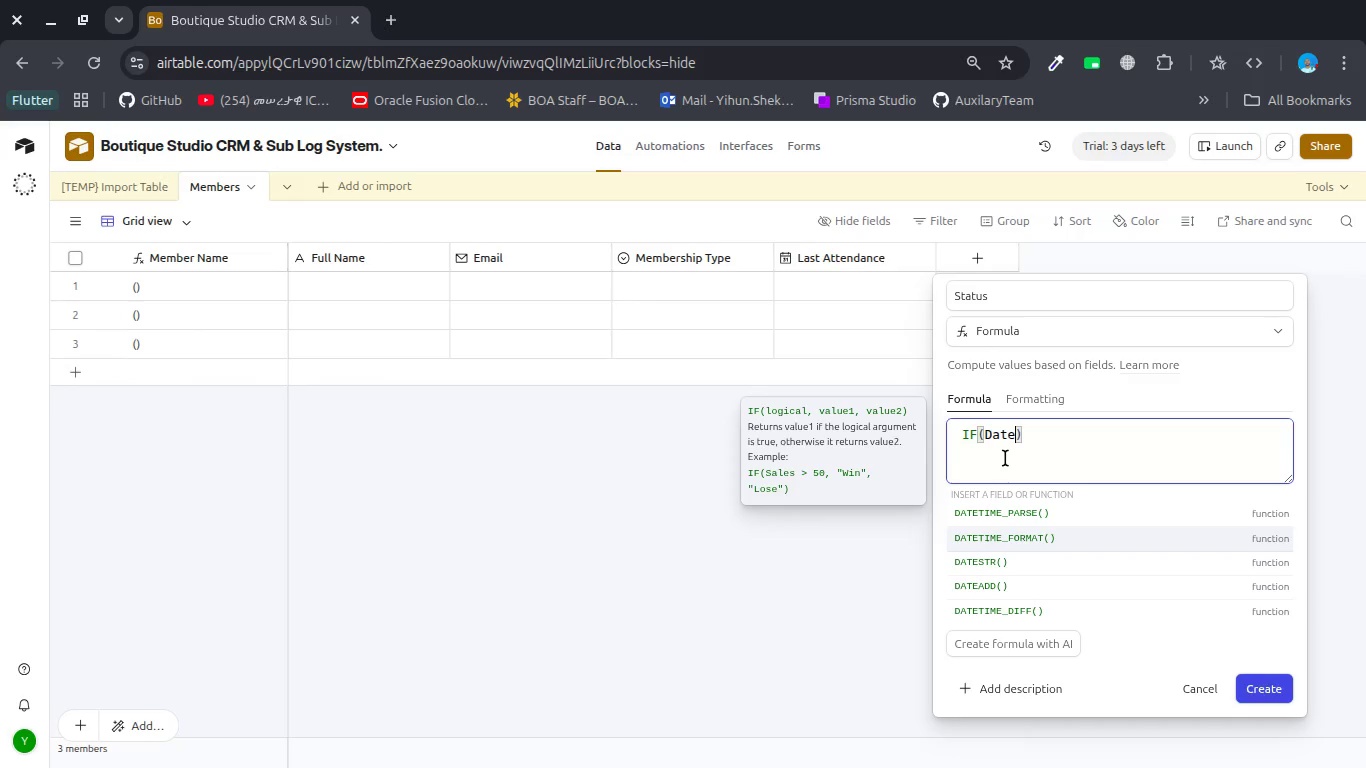 
key(ArrowDown)
 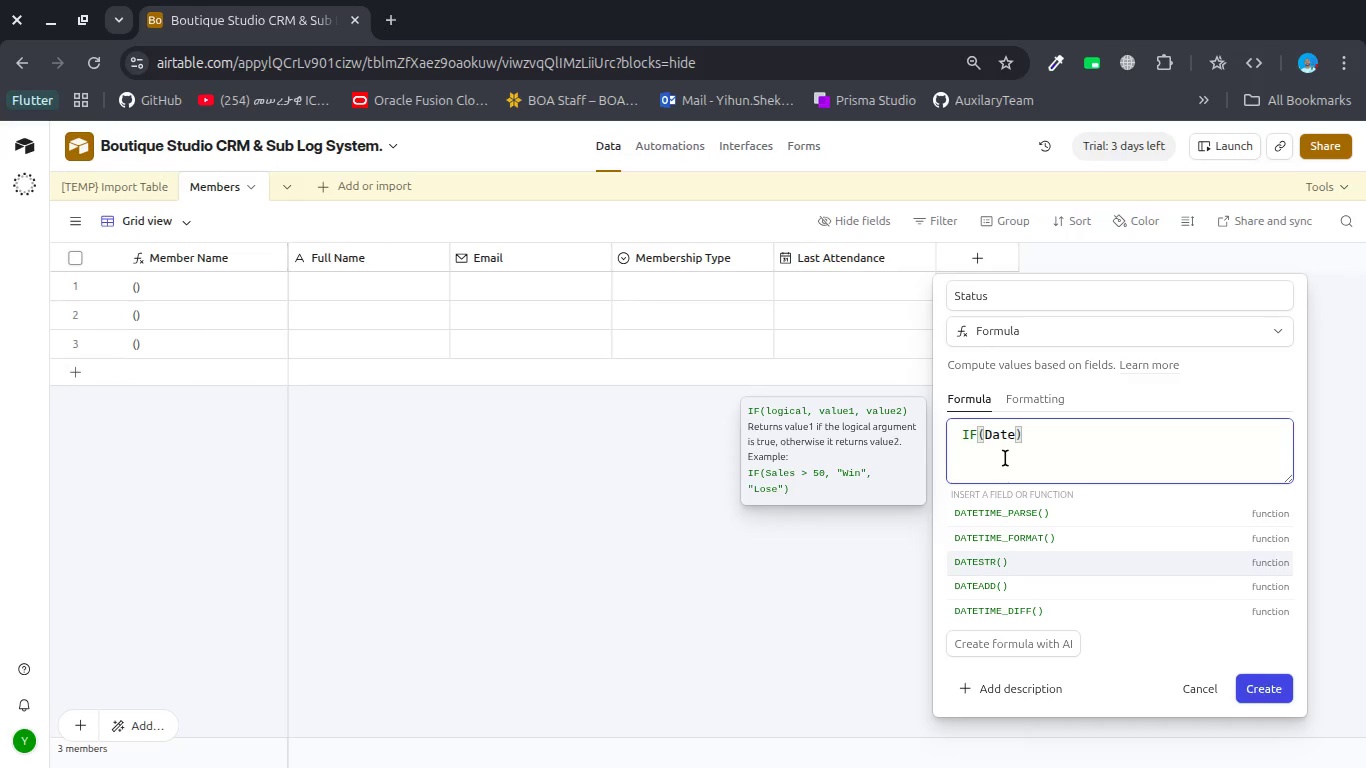 
key(ArrowDown)
 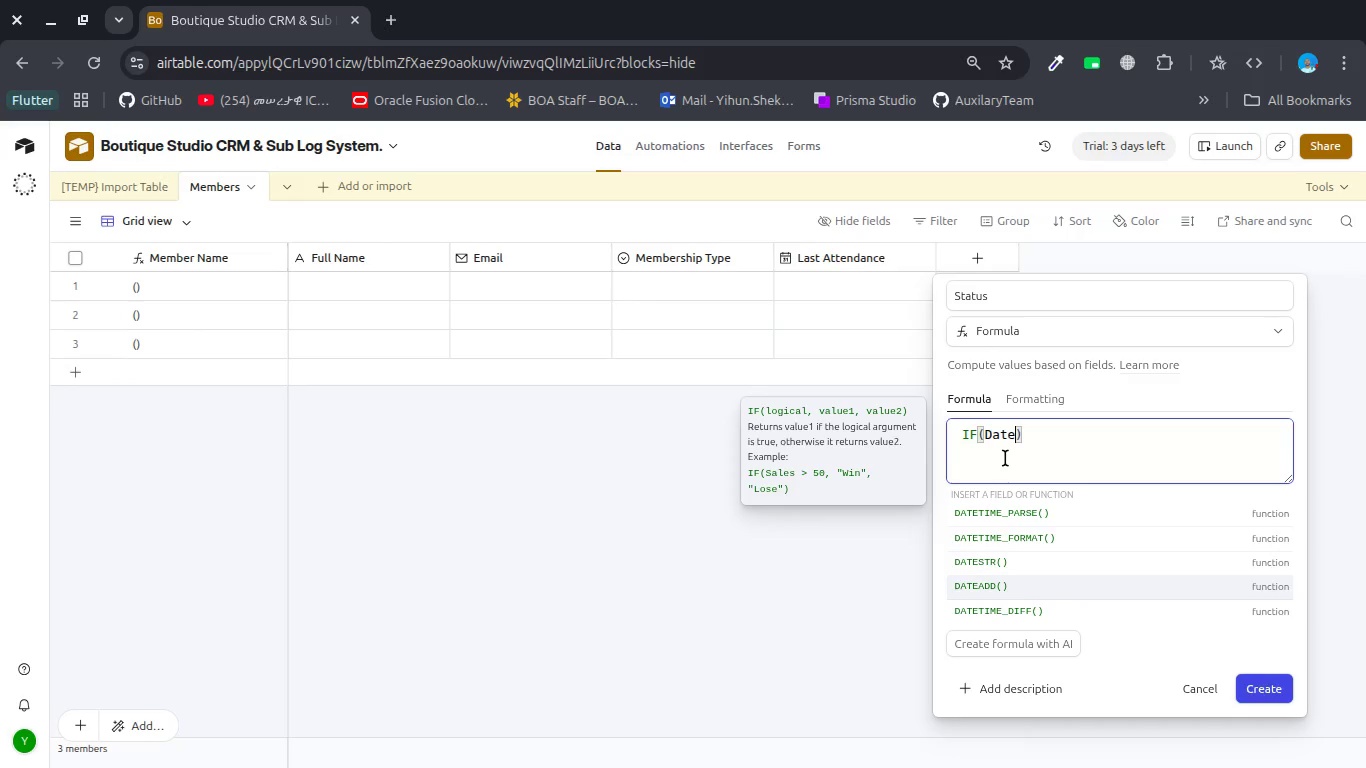 
key(ArrowDown)
 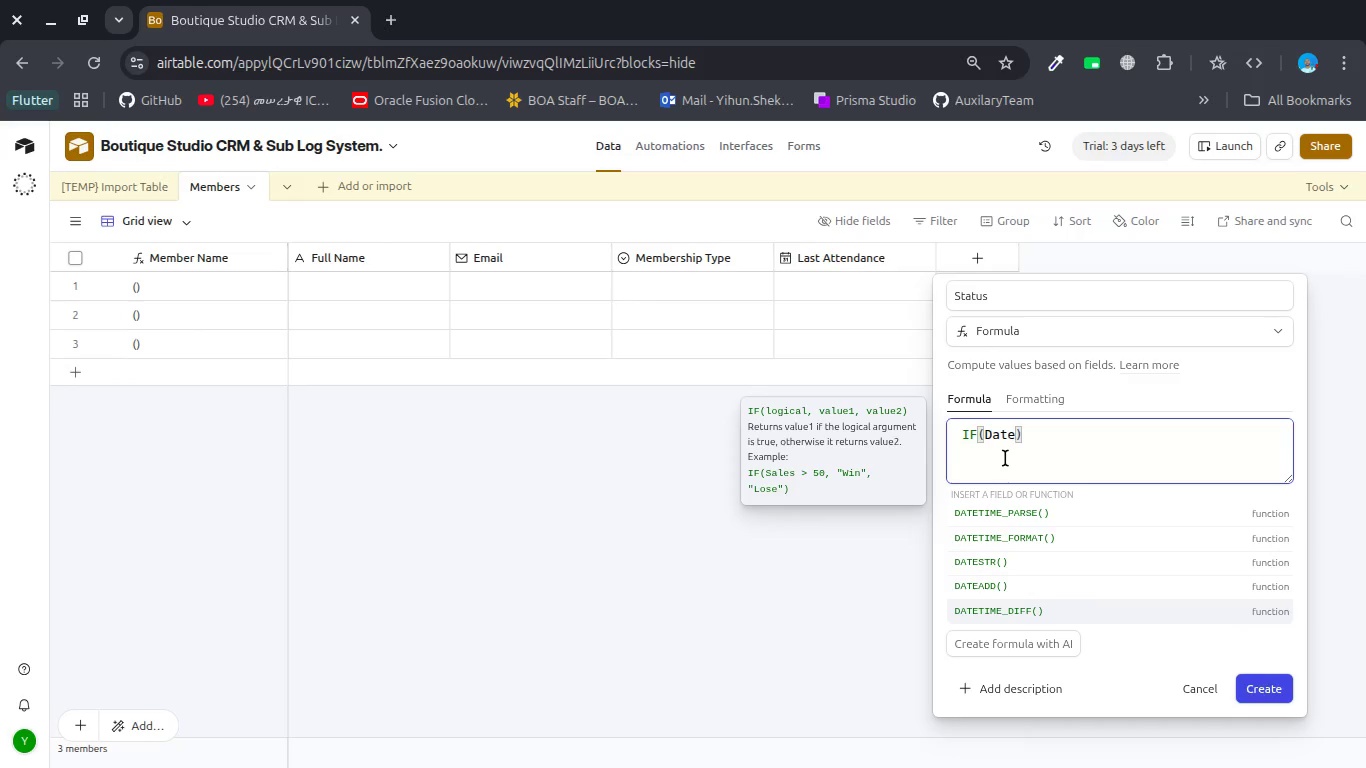 
key(Enter)
 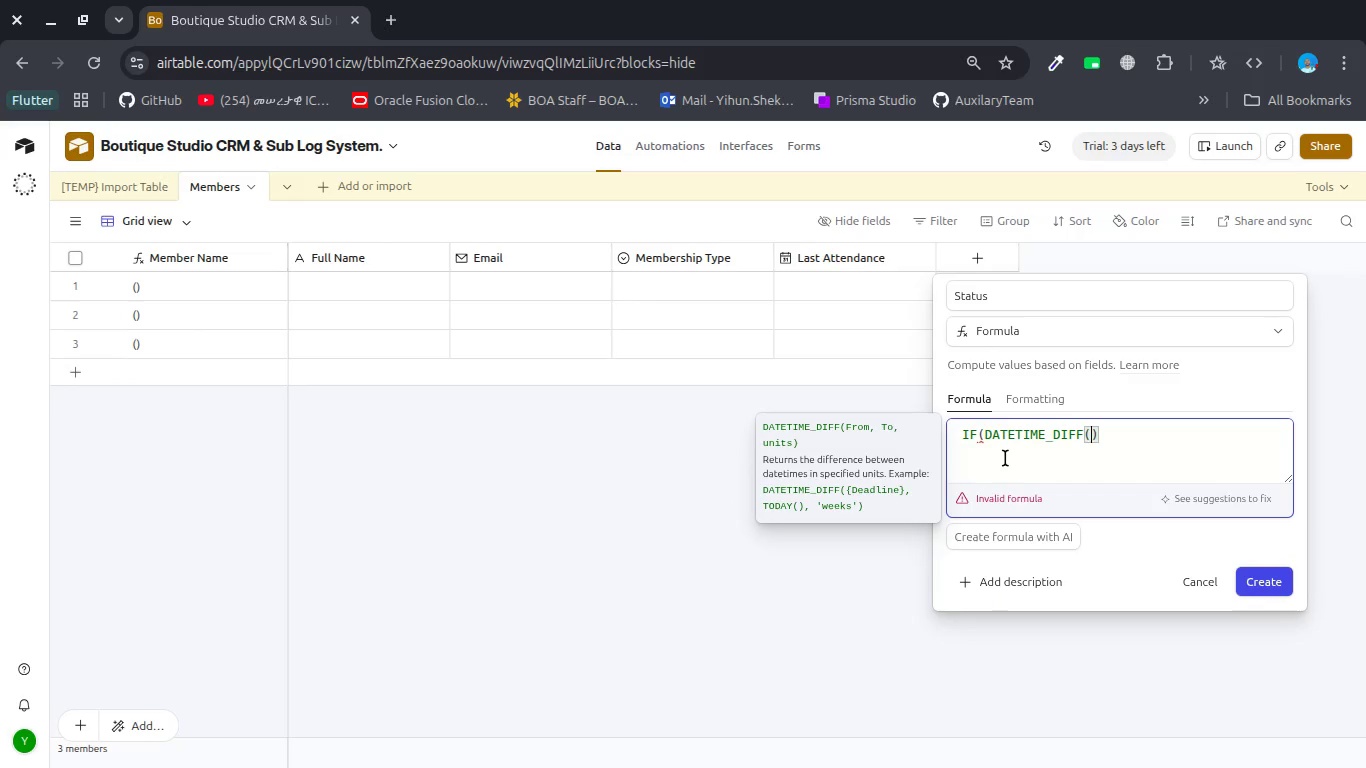 
wait(5.09)
 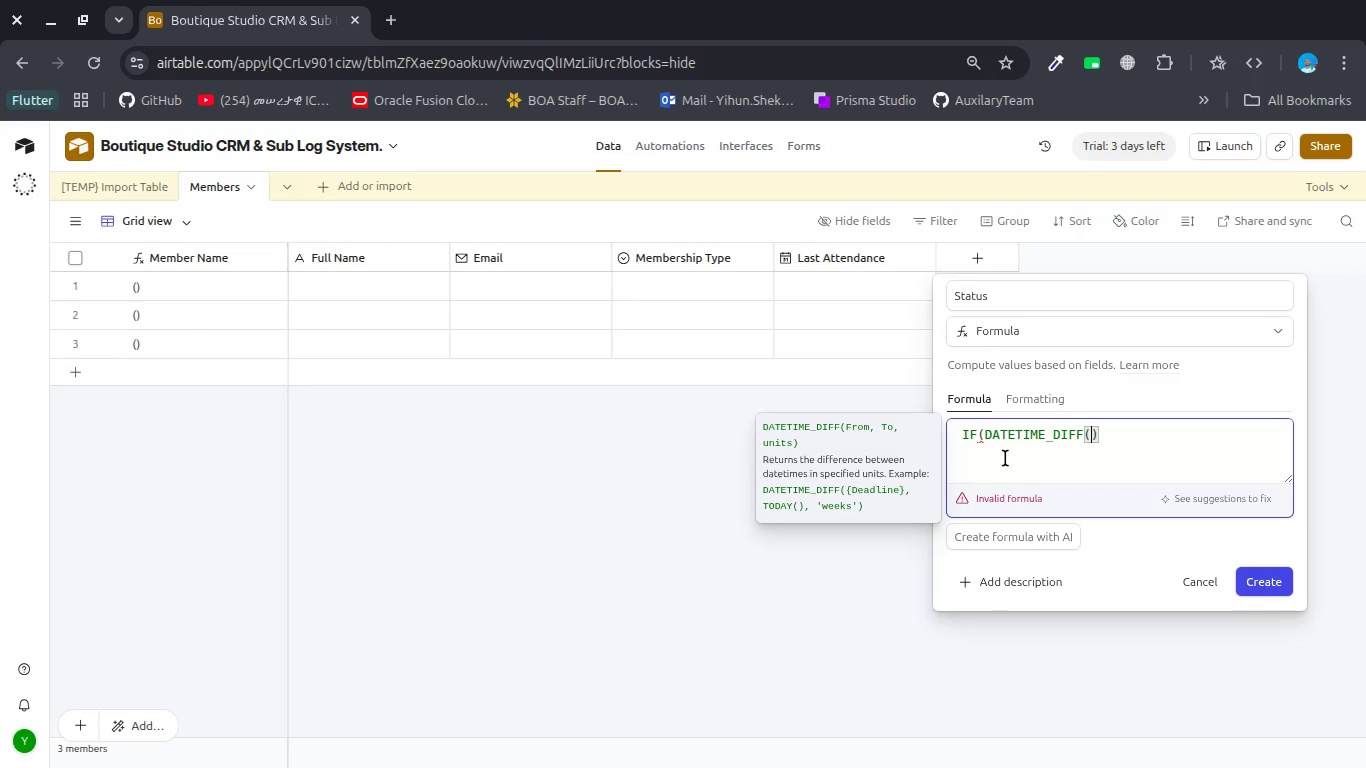 
type(TODS)
key(Backspace)
type(a)
 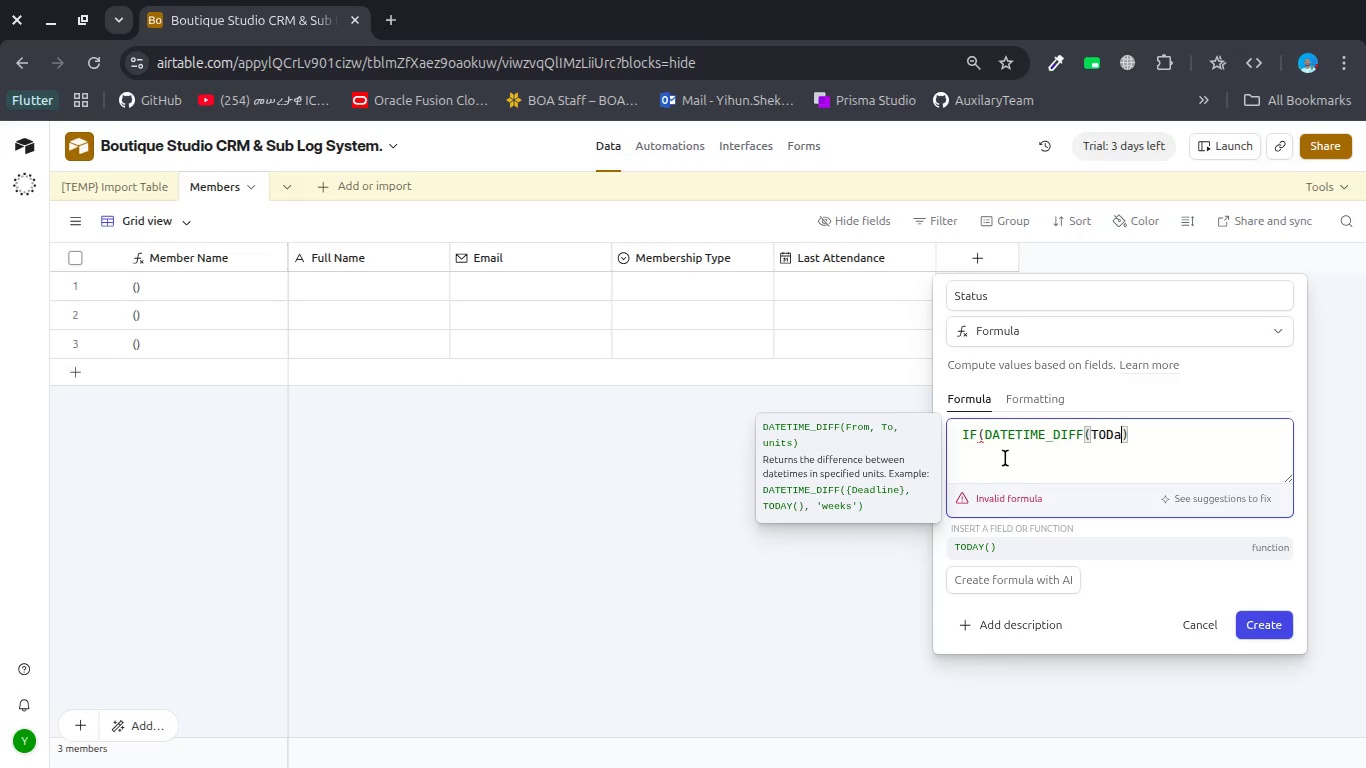 
key(Enter)
 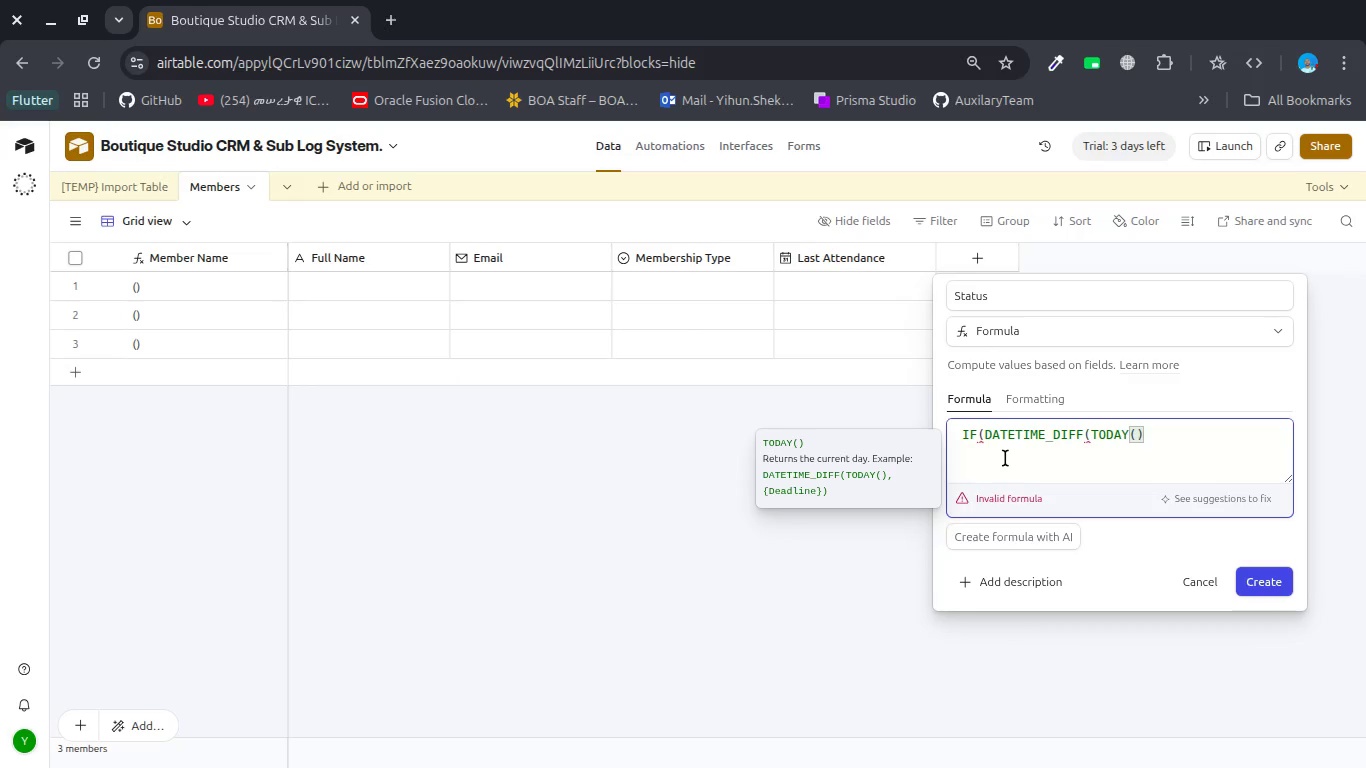 
key(ArrowRight)
 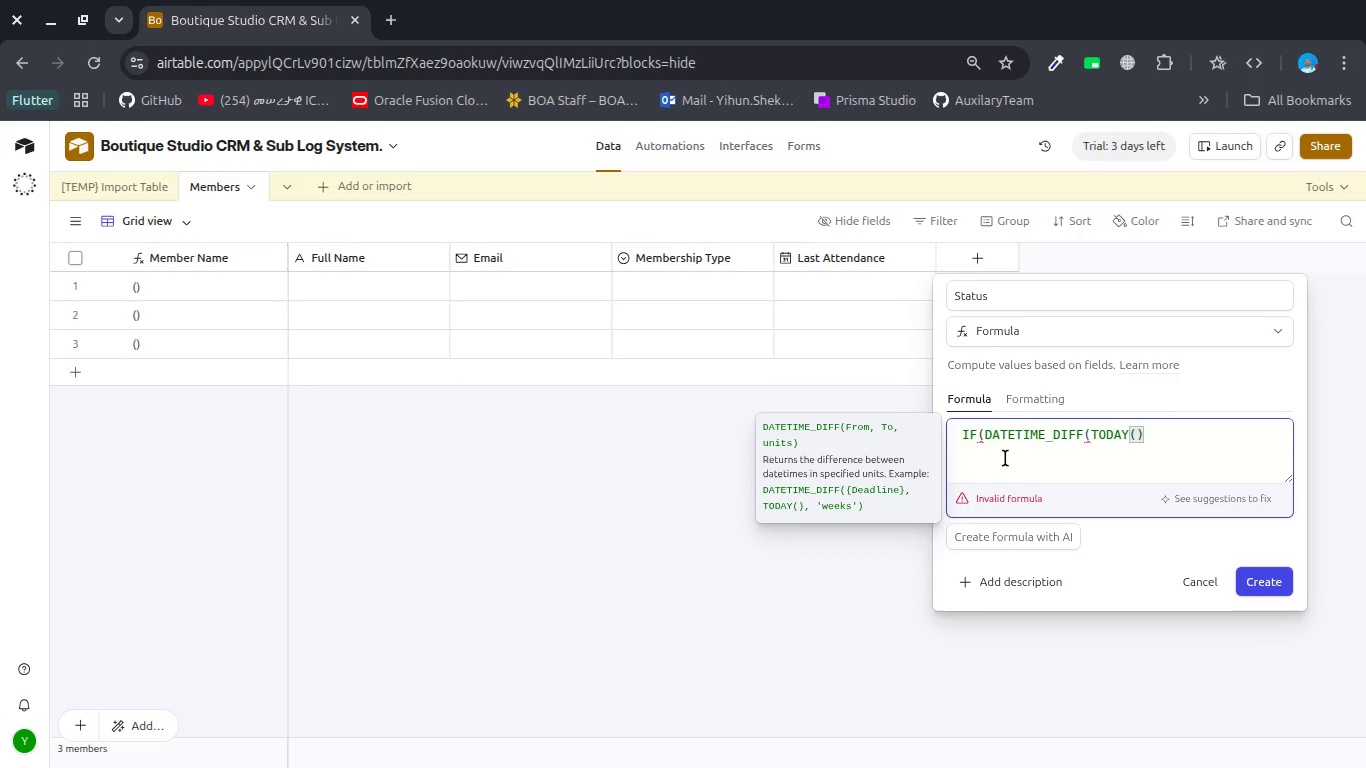 
type(,{Las)
 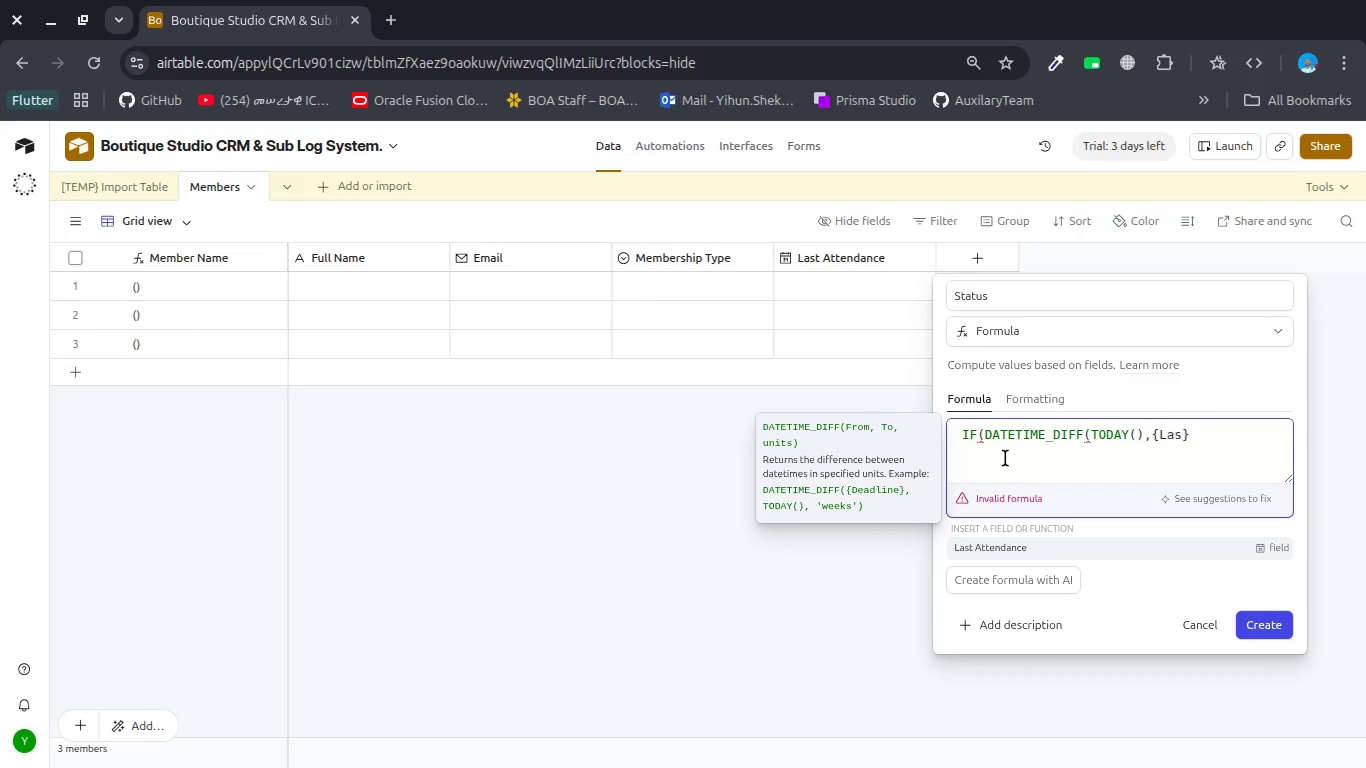 
key(Enter)
 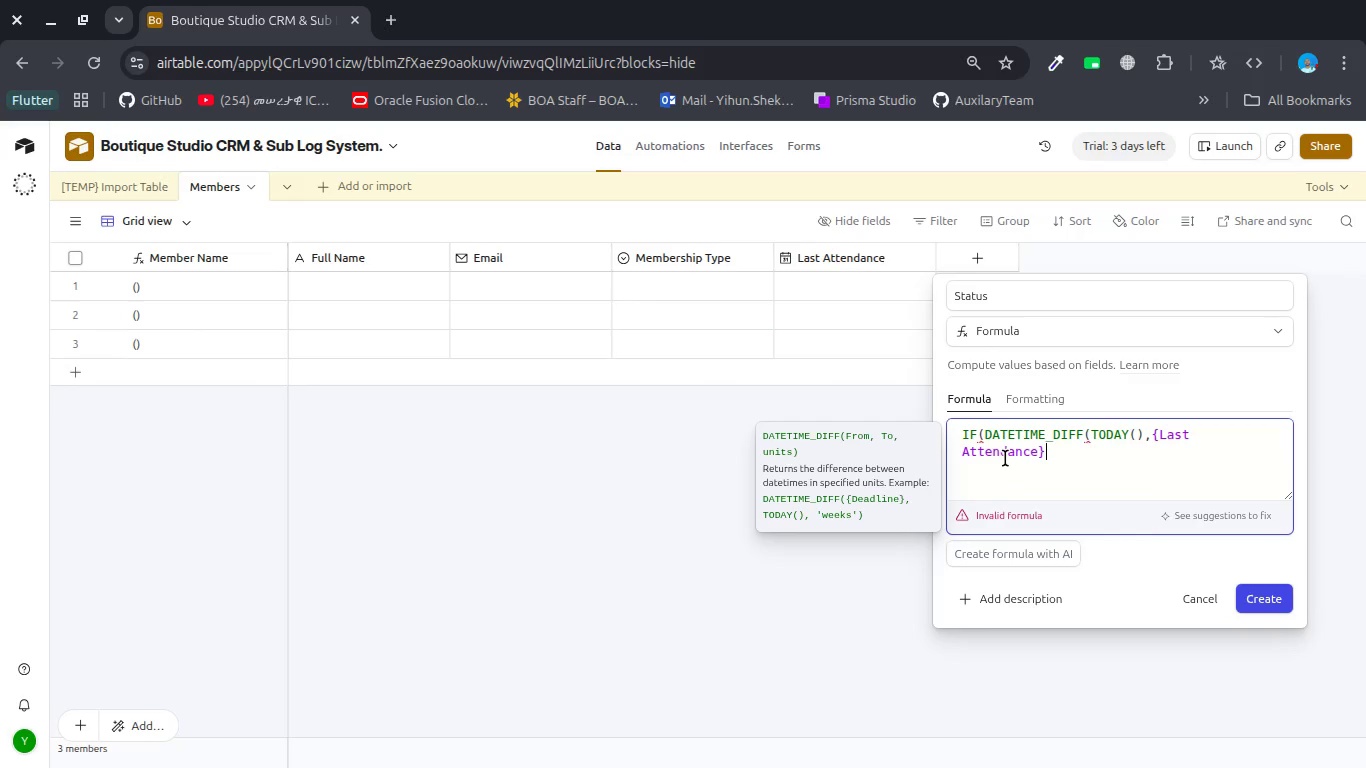 
key(Comma)
 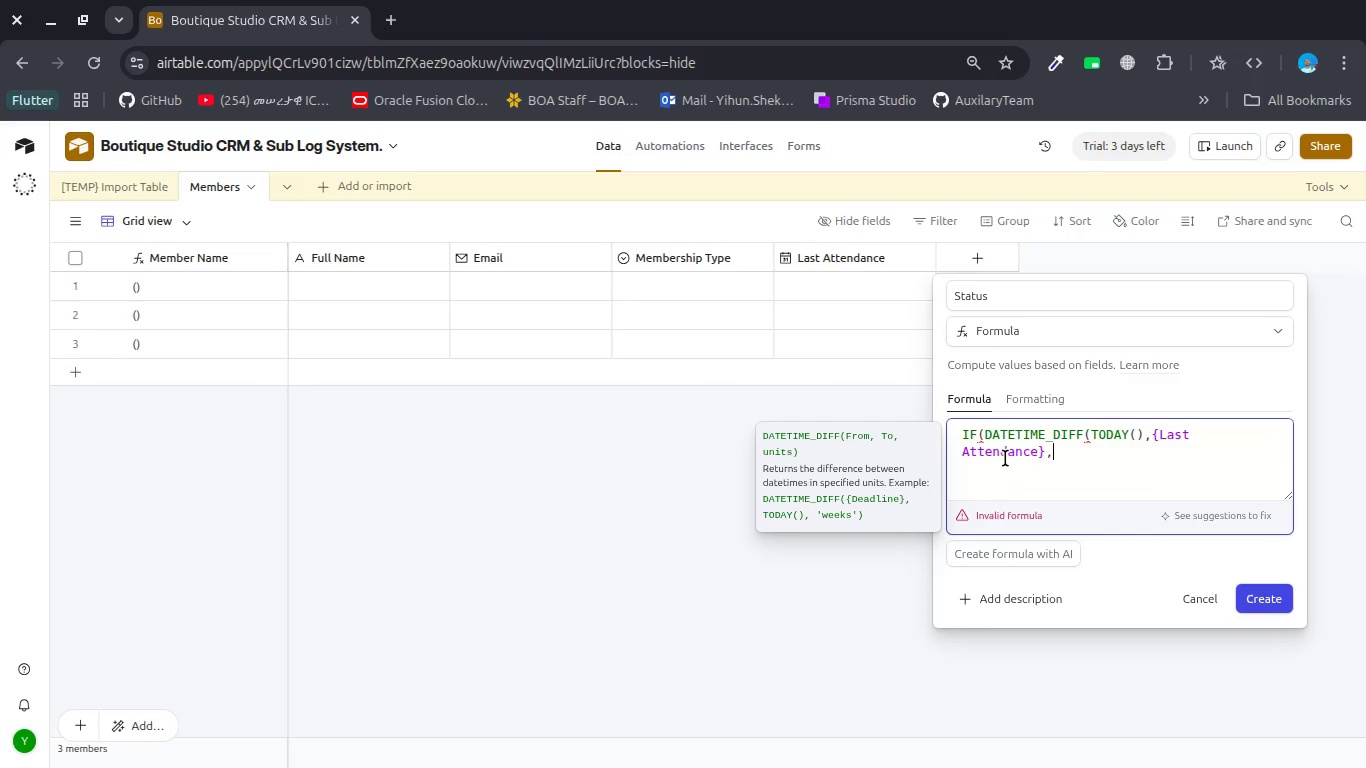 
type('days)
 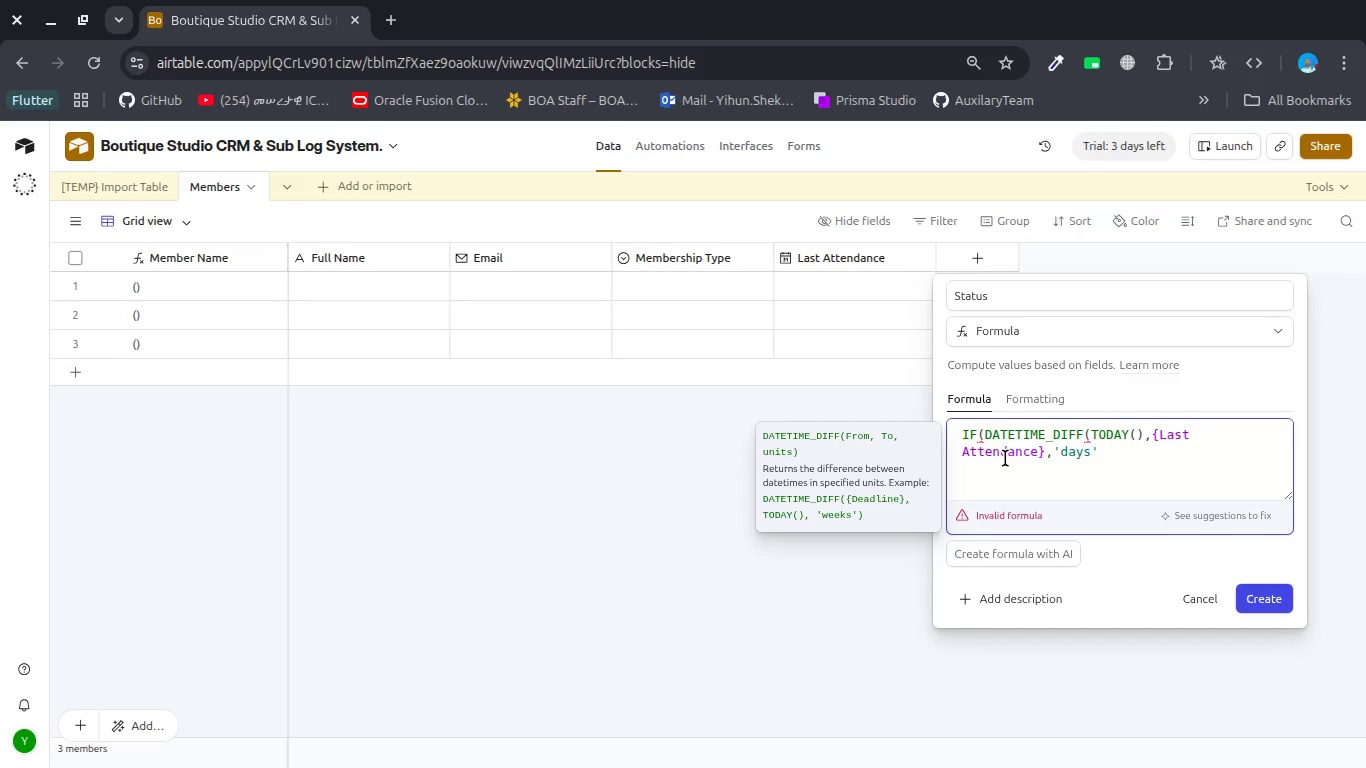 
key(ArrowRight)
 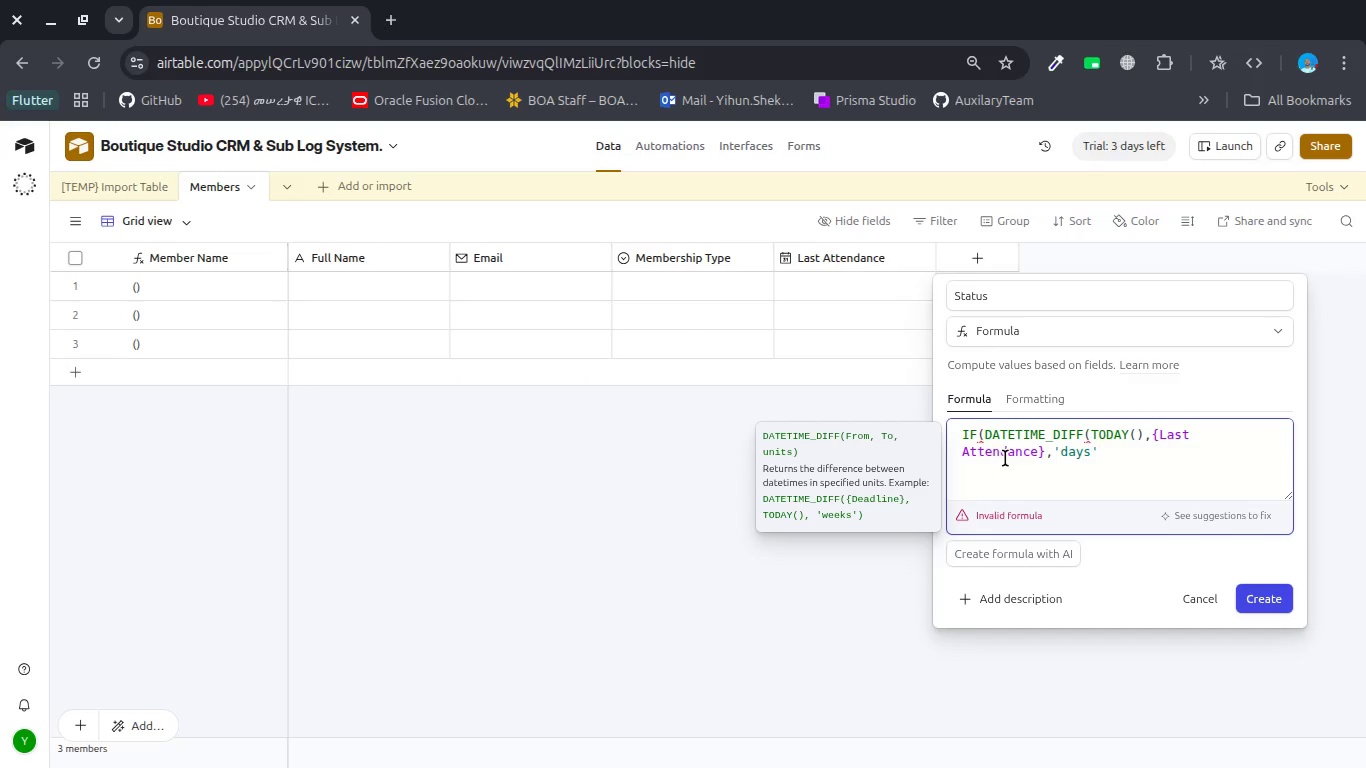 
type()>30,)
 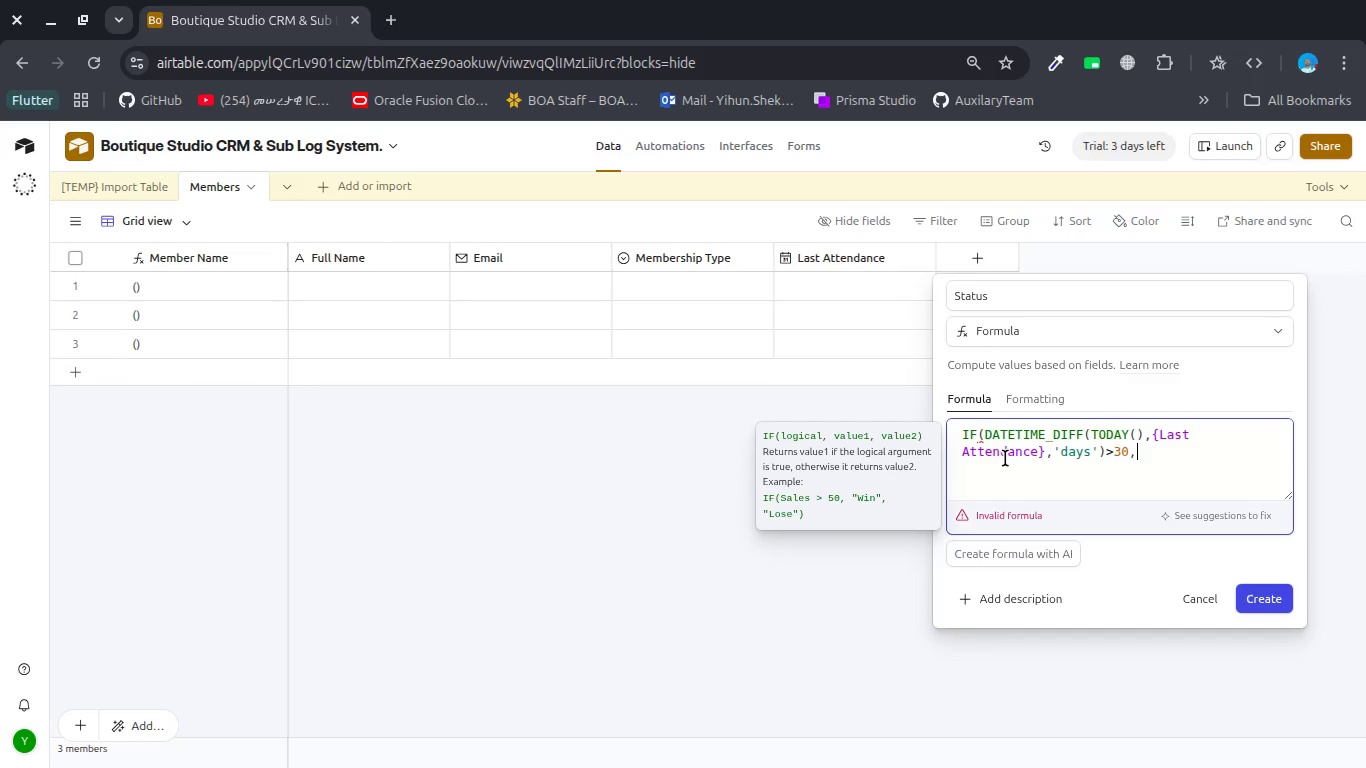 
type("Lapsed)
 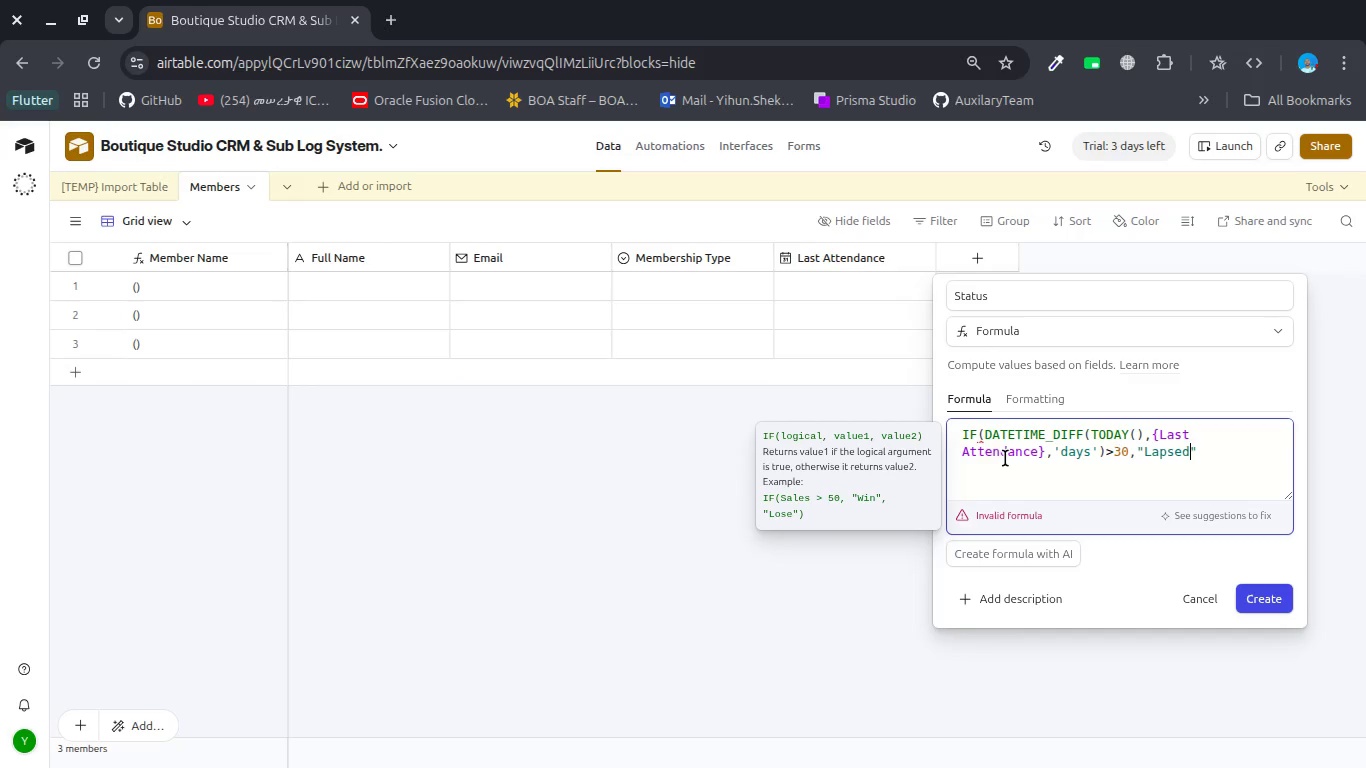 
wait(6.84)
 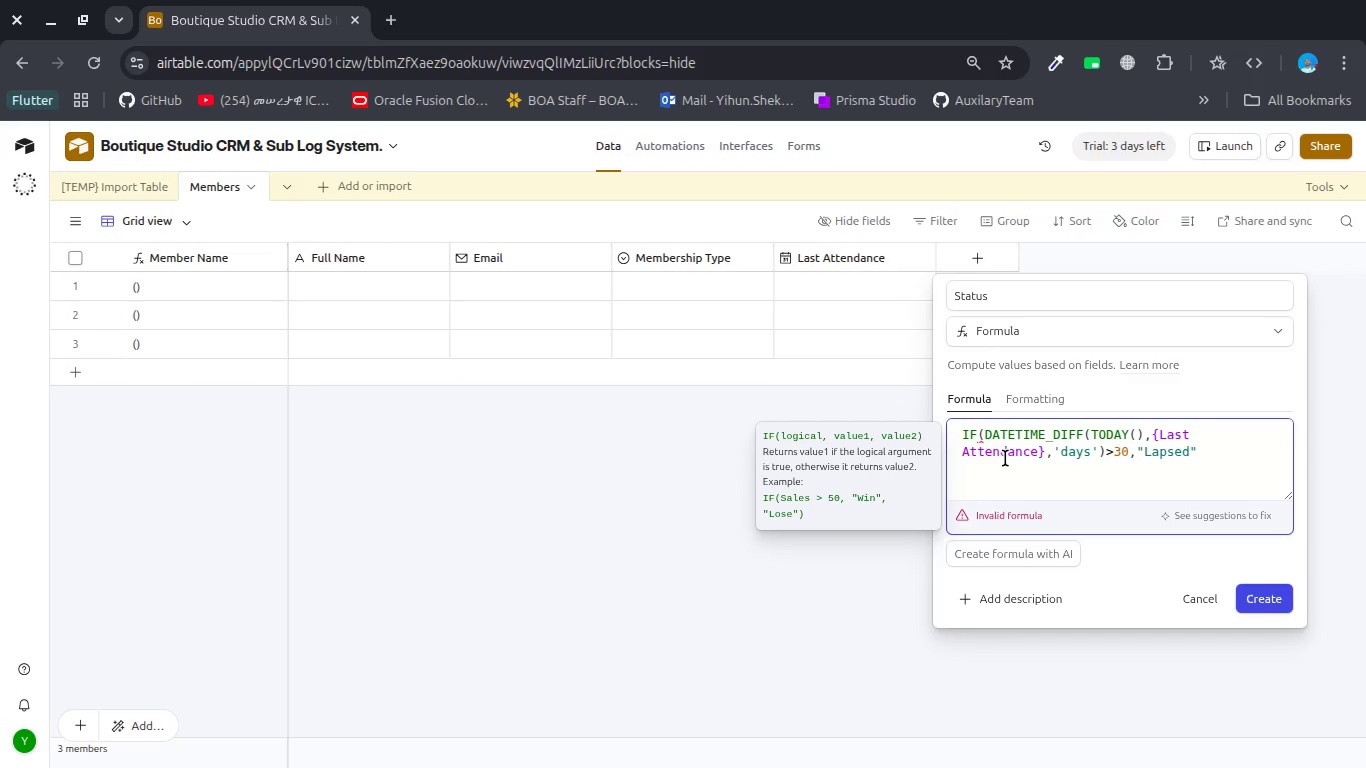 
key(ArrowRight)
 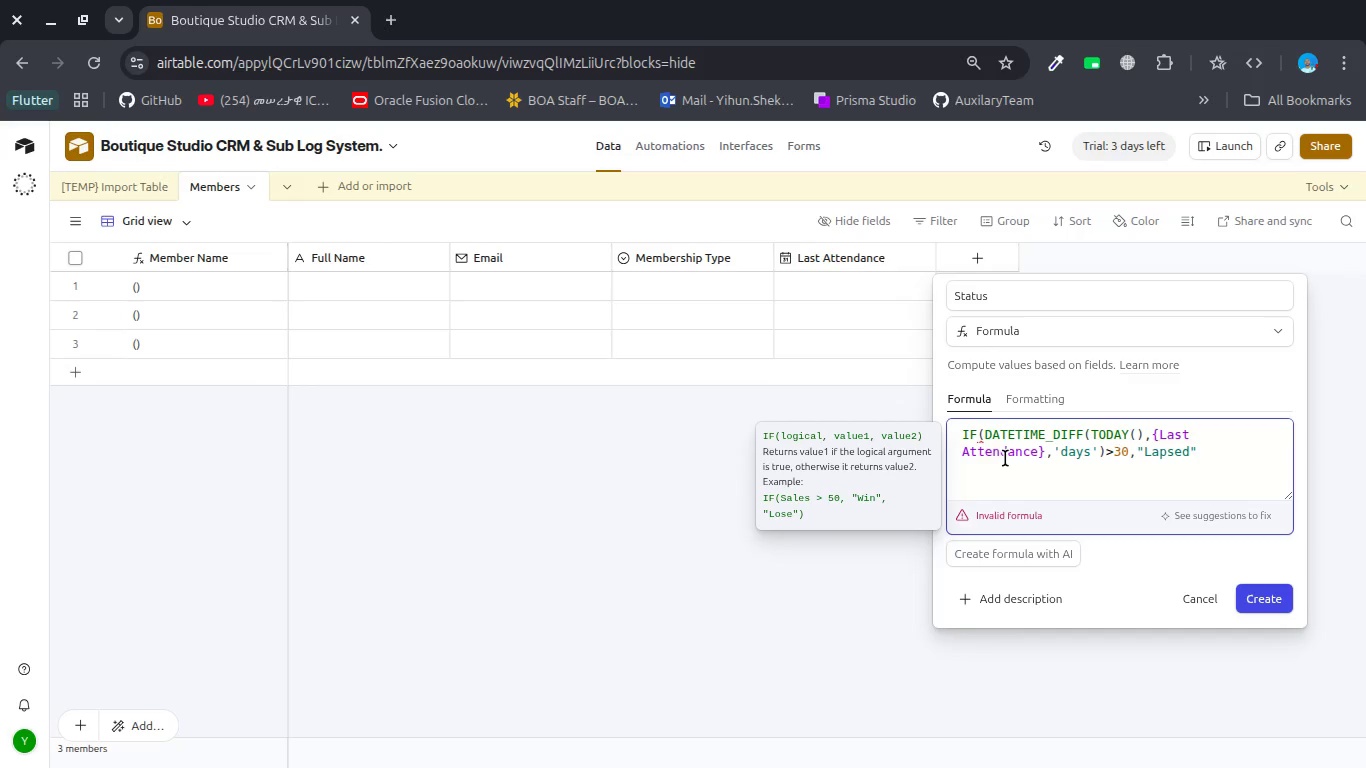 
type(,If)
key(Backspace)
type(f)
 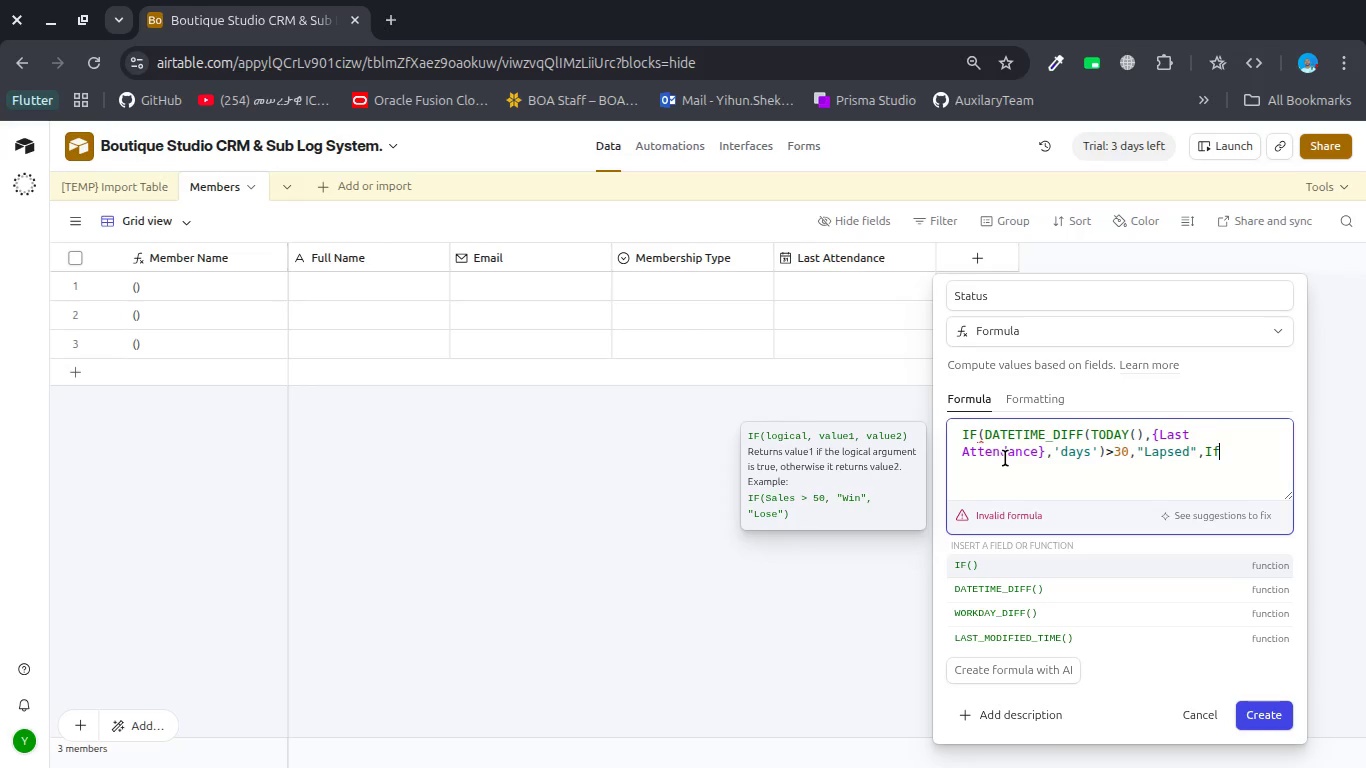 
key(Enter)
 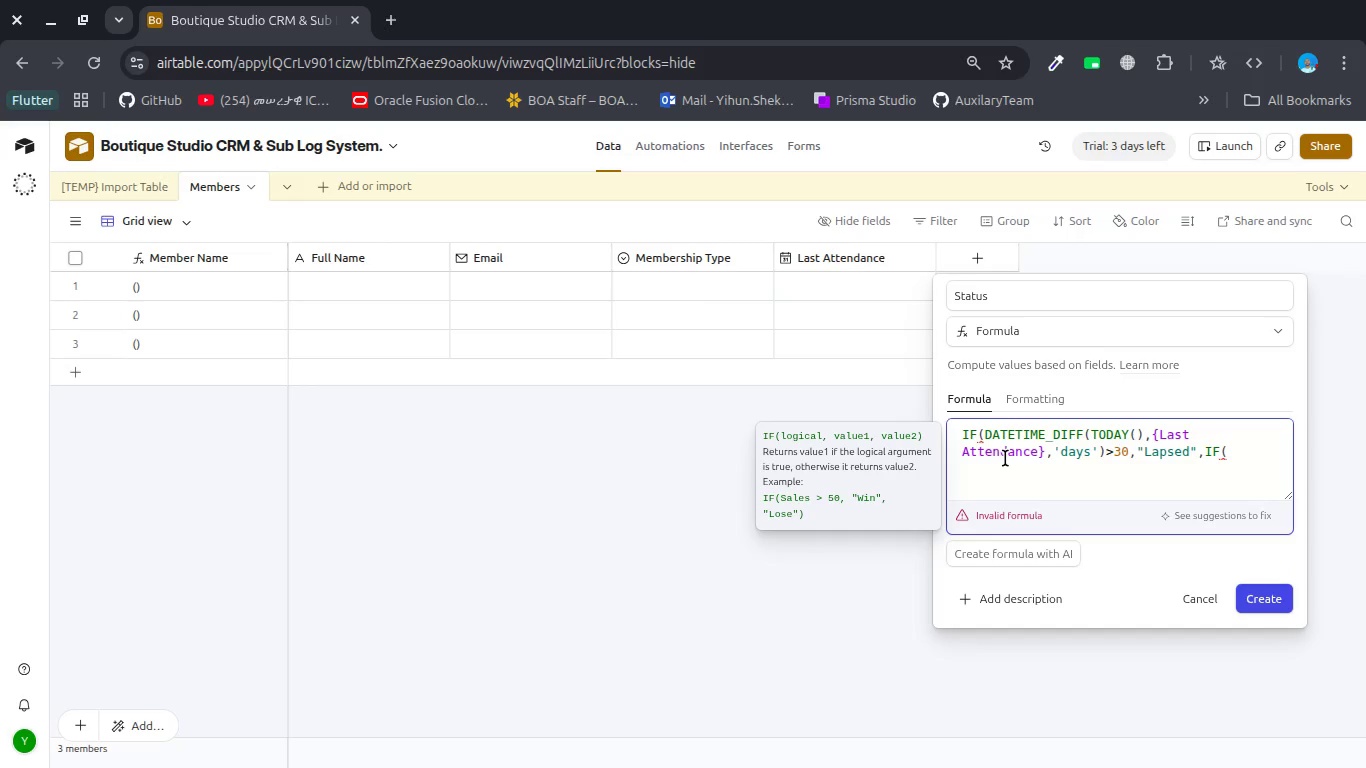 
type(Date)
 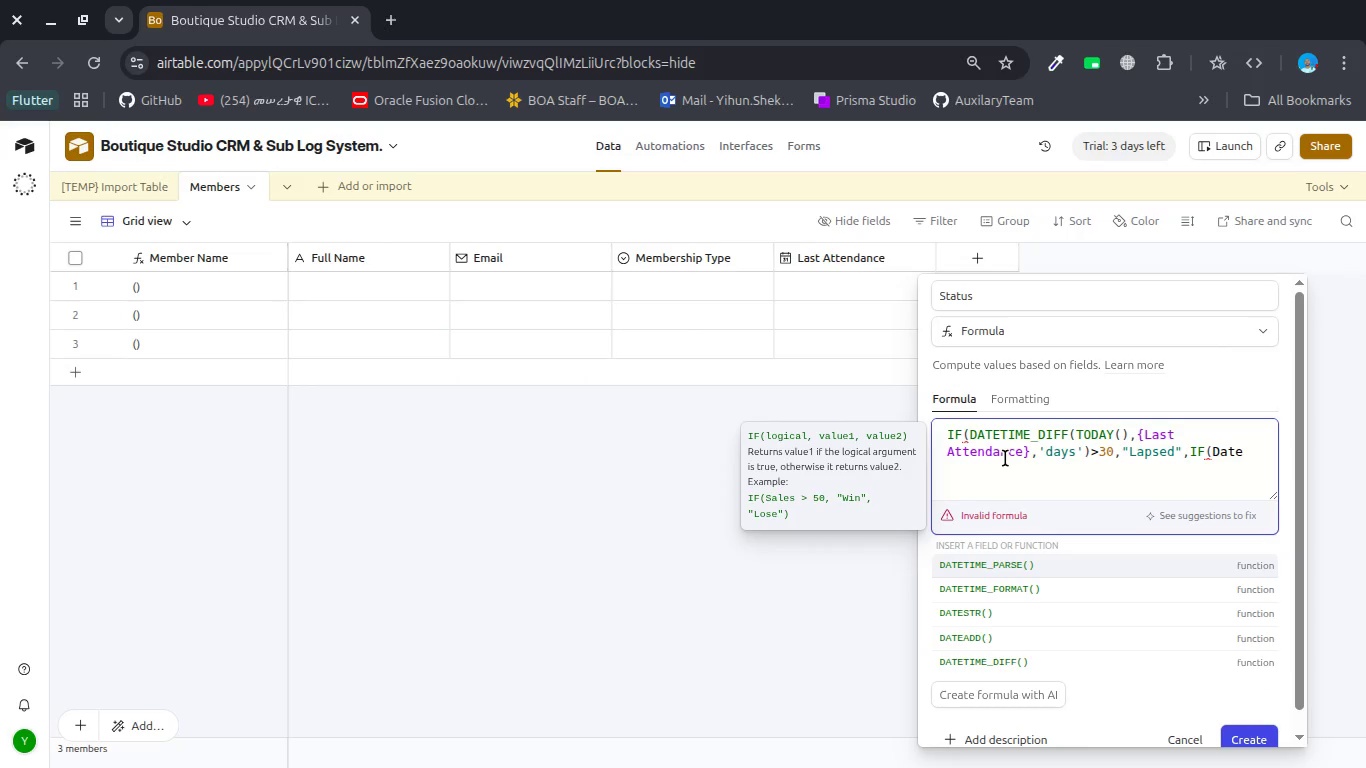 
key(ArrowDown)
 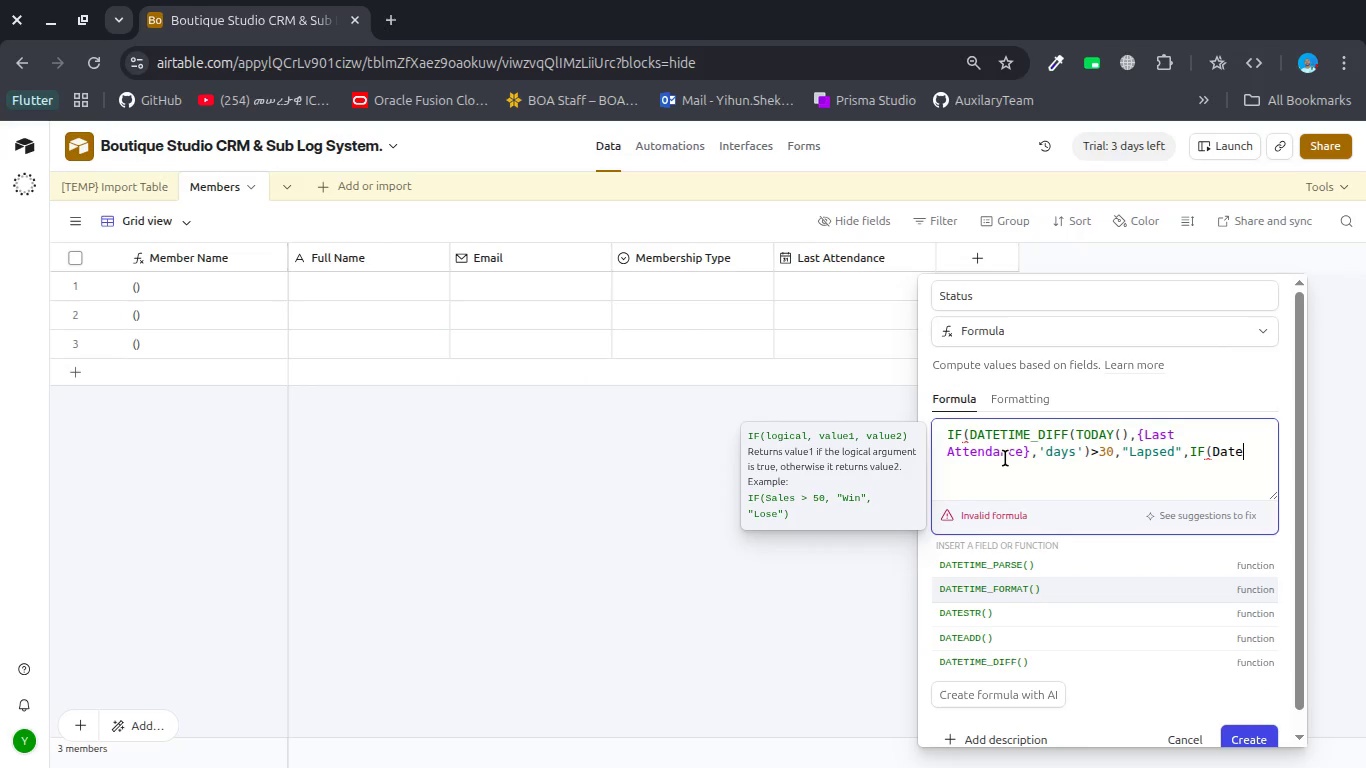 
key(ArrowDown)
 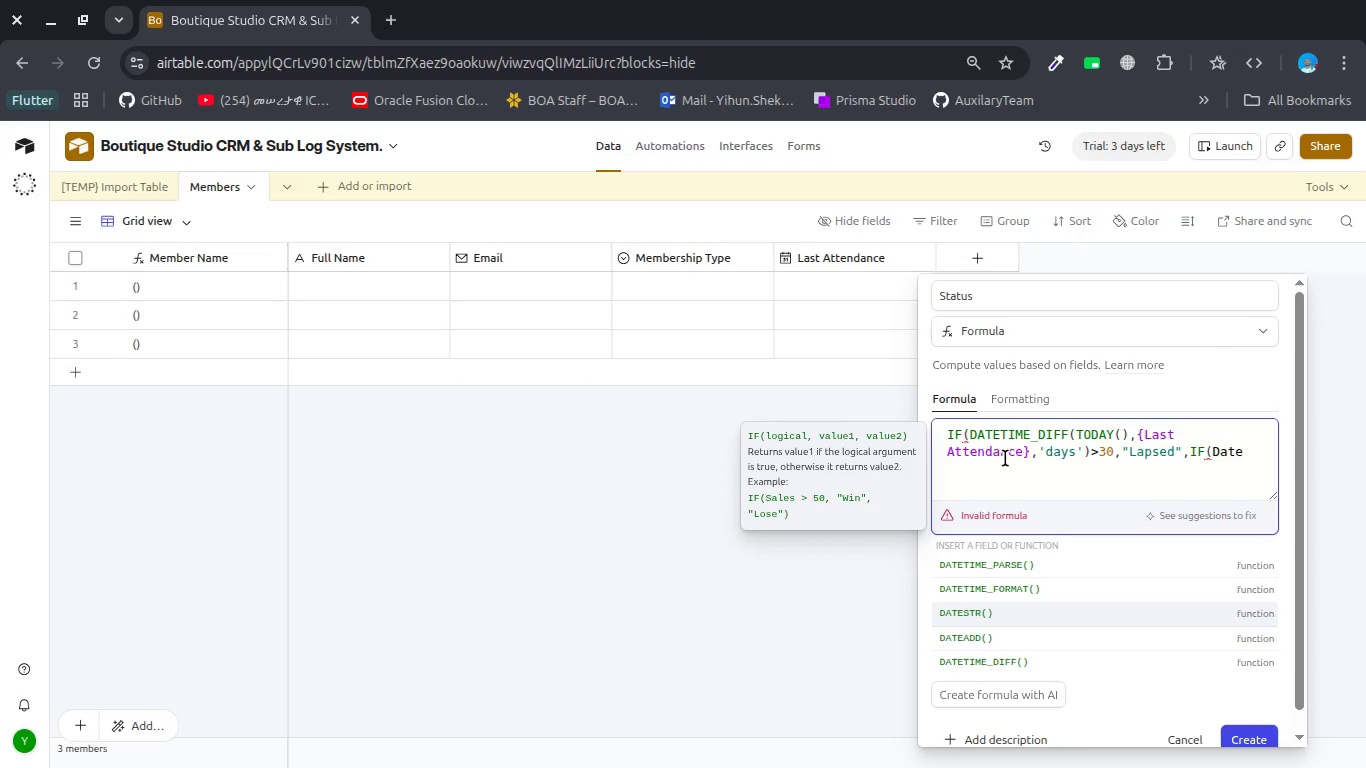 
key(ArrowDown)
 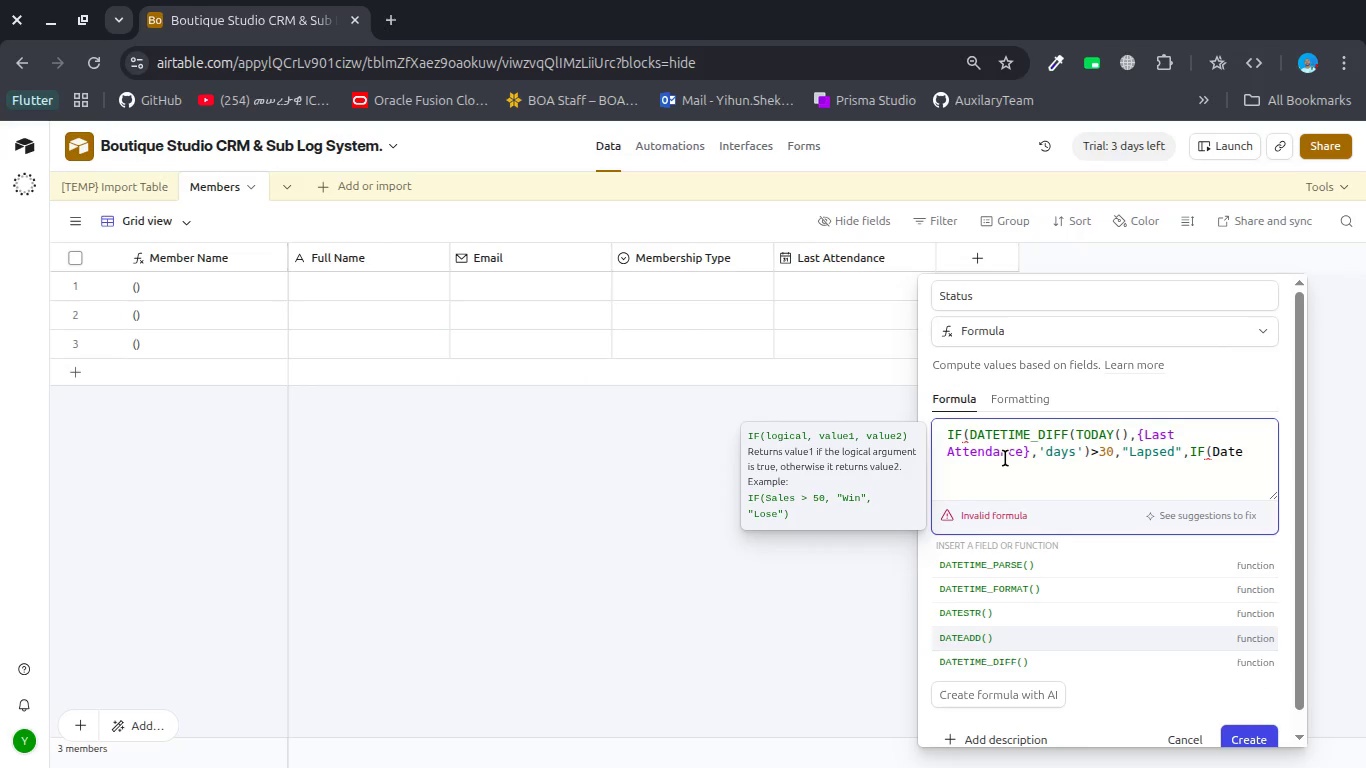 
key(ArrowDown)
 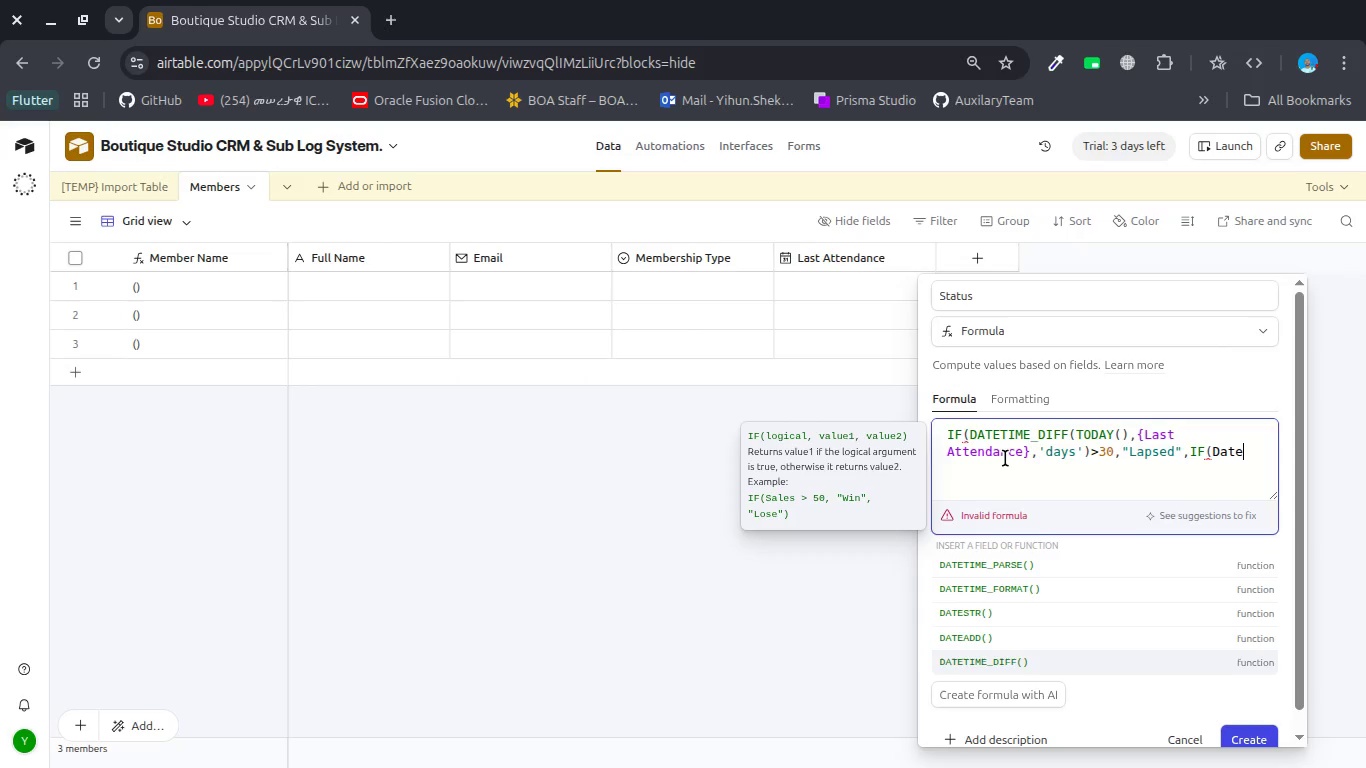 
key(Enter)
 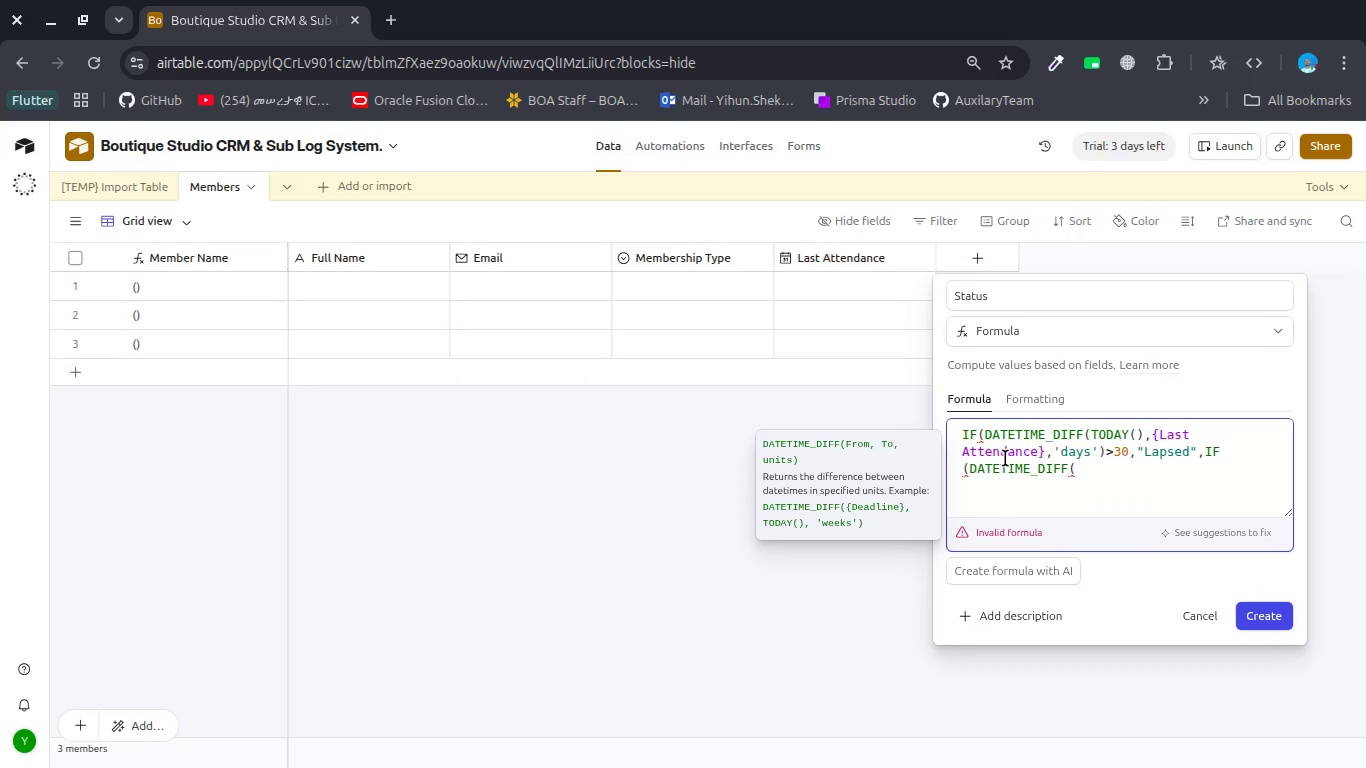 
type(Tod)
 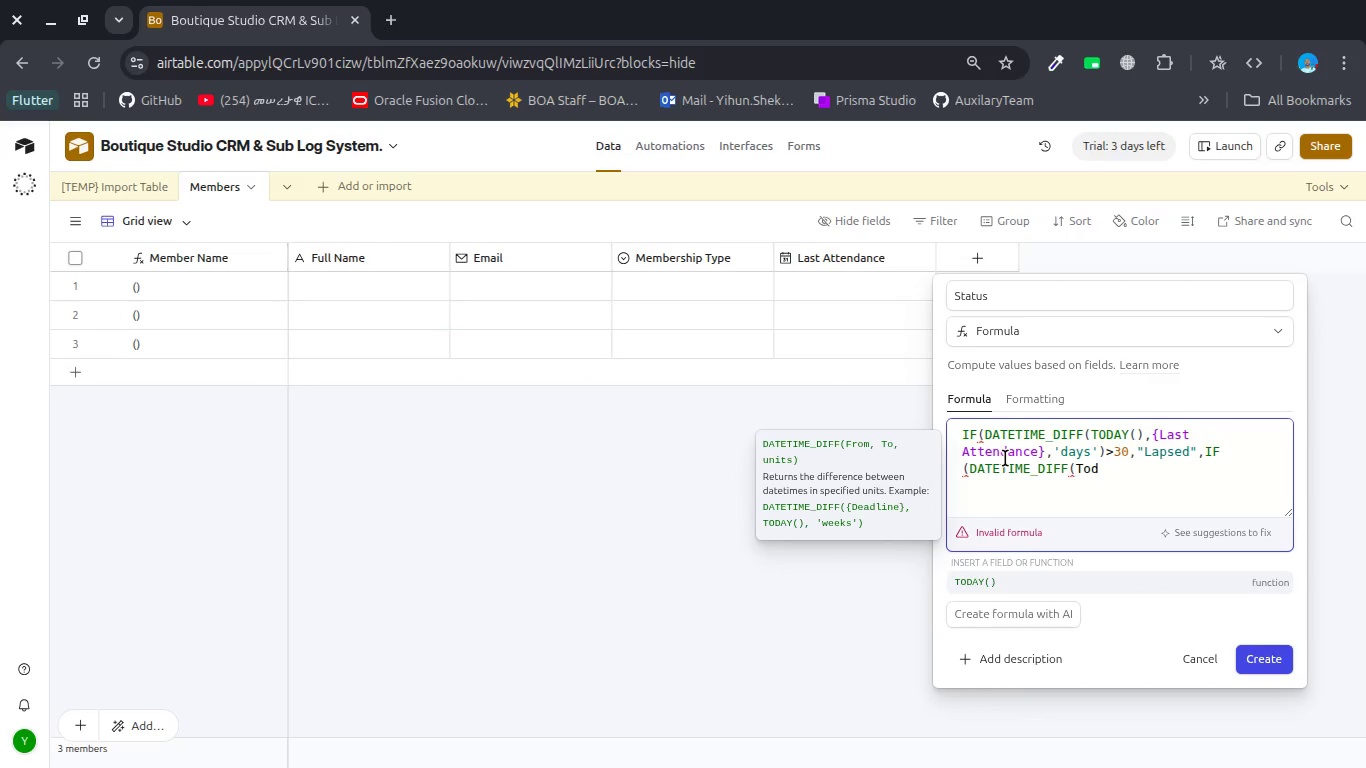 
key(Enter)
 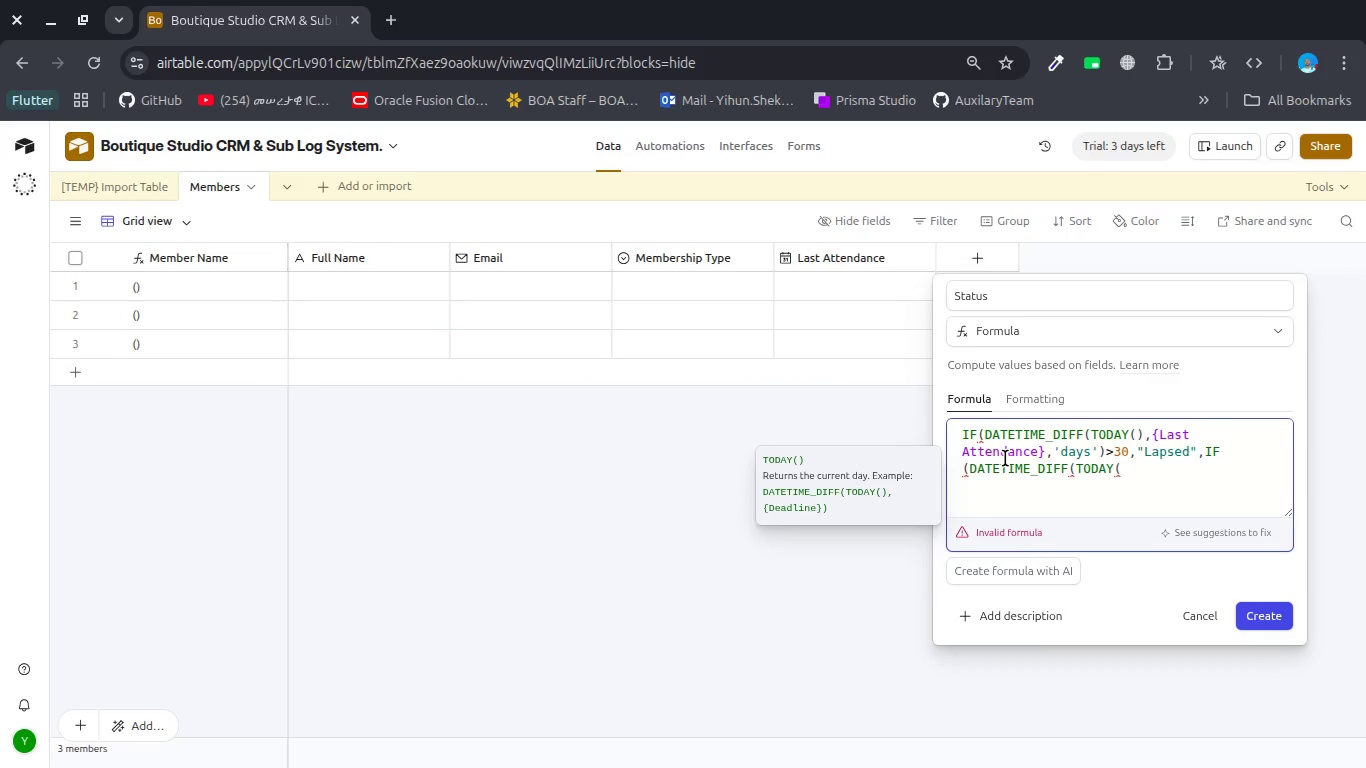 
type(),Las)
key(Backspace)
key(Backspace)
key(Backspace)
type({Ls)
 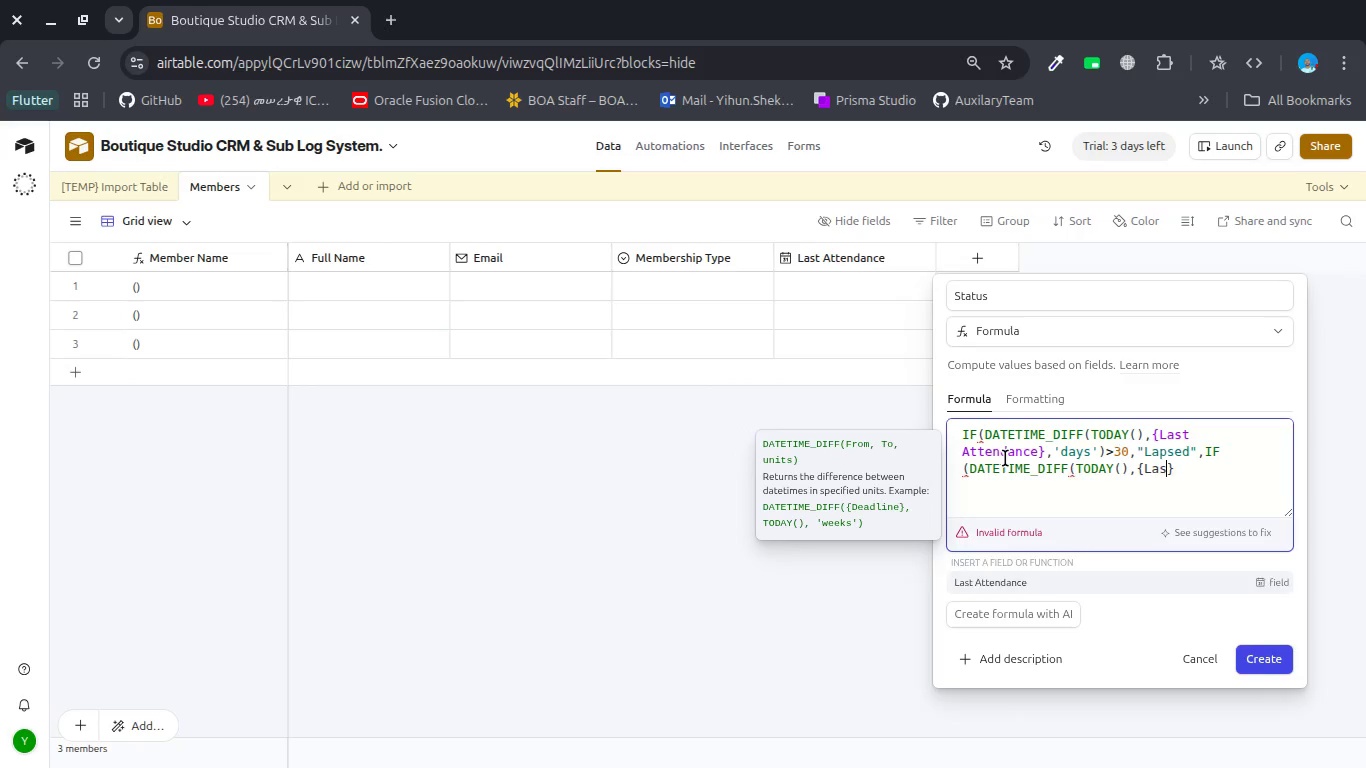 
 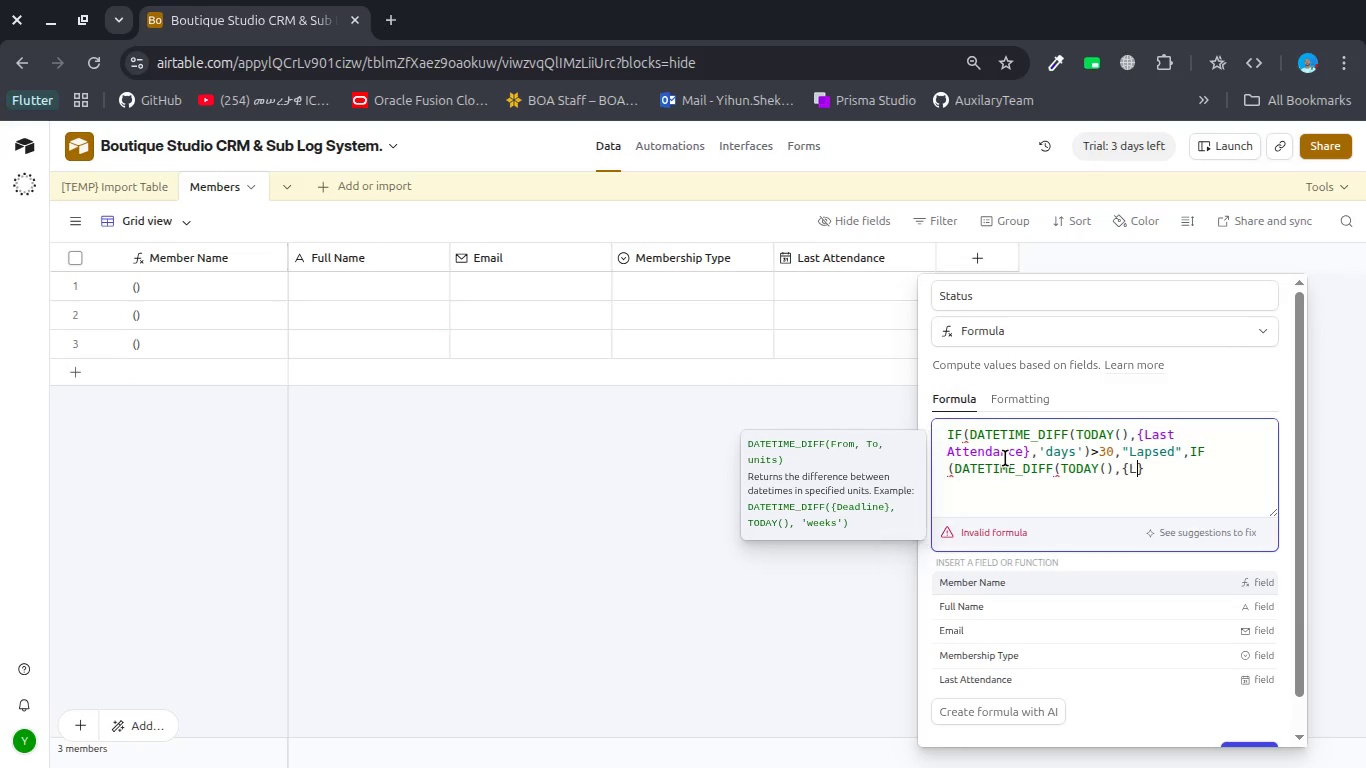 
hold_key(key=A, duration=0.35)
 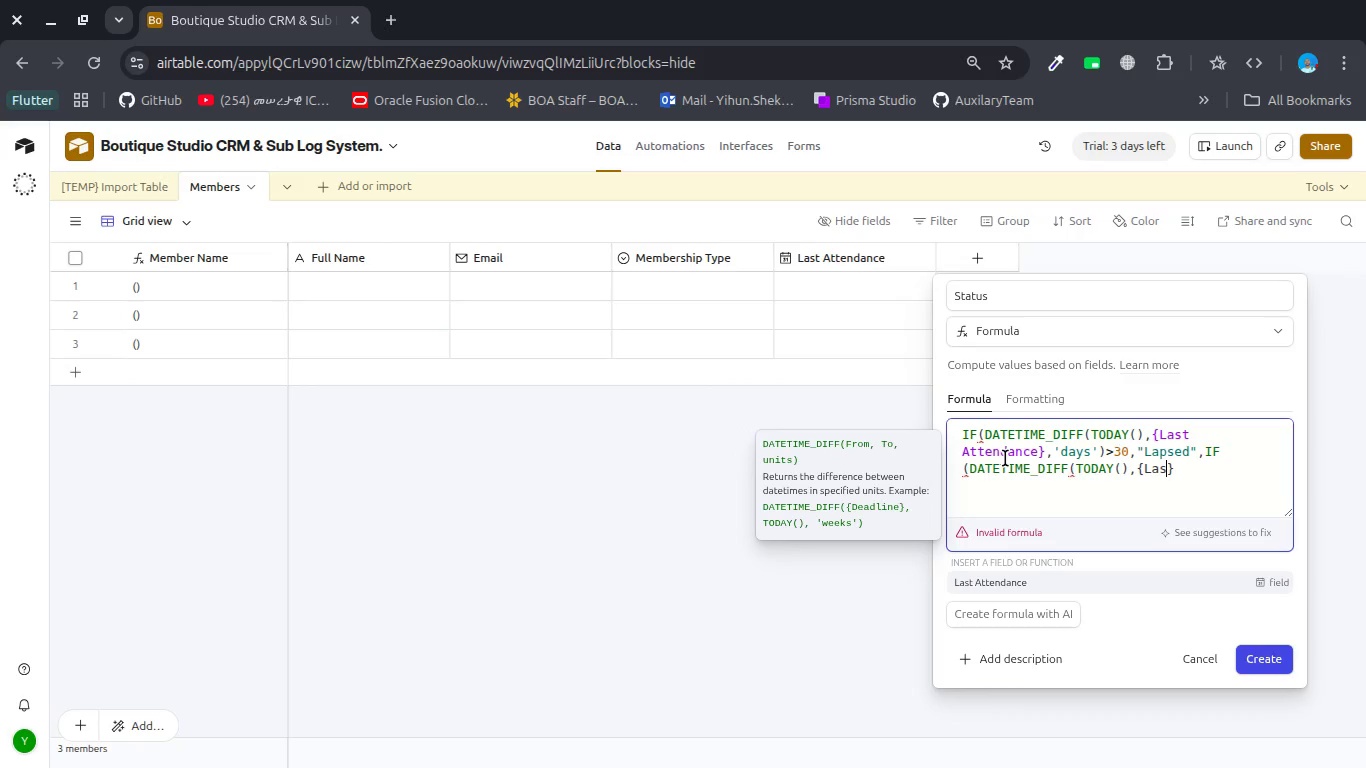 
key(Enter)
 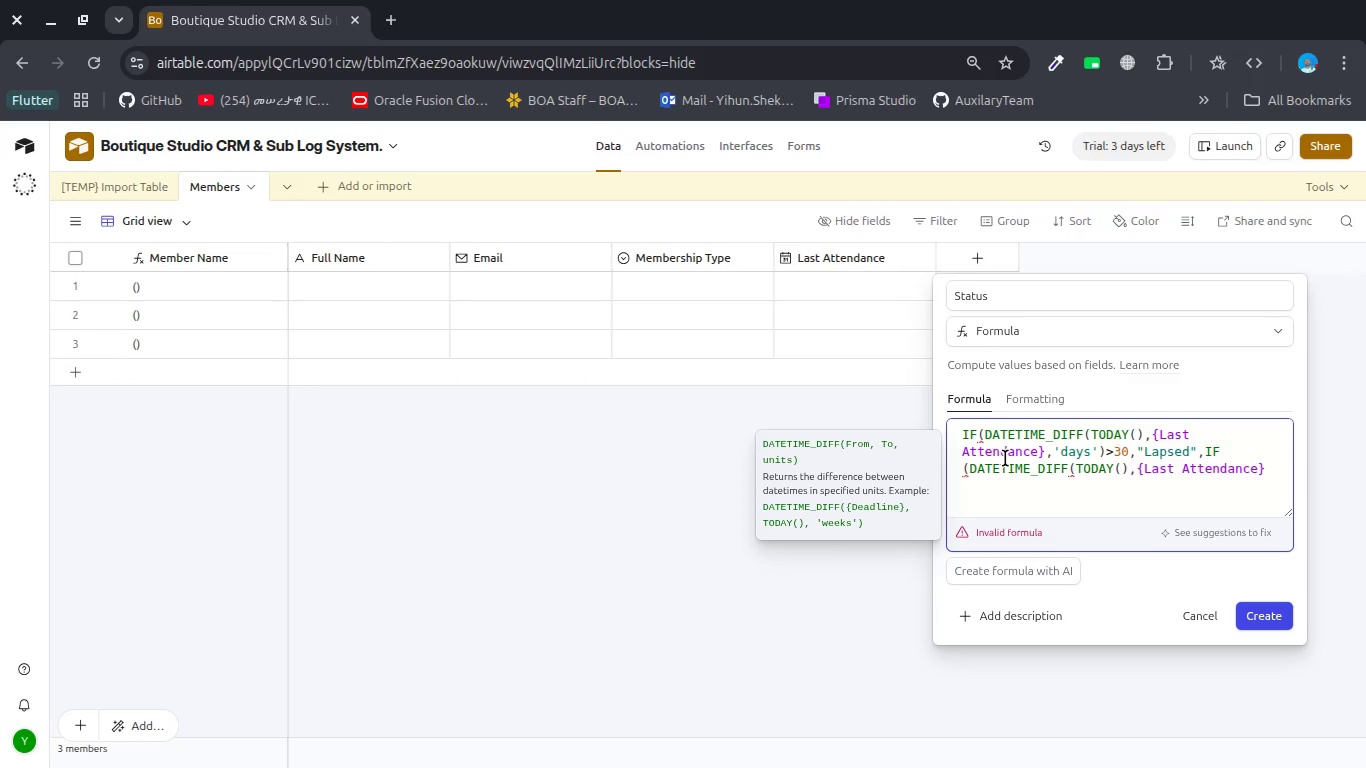 
wait(7.89)
 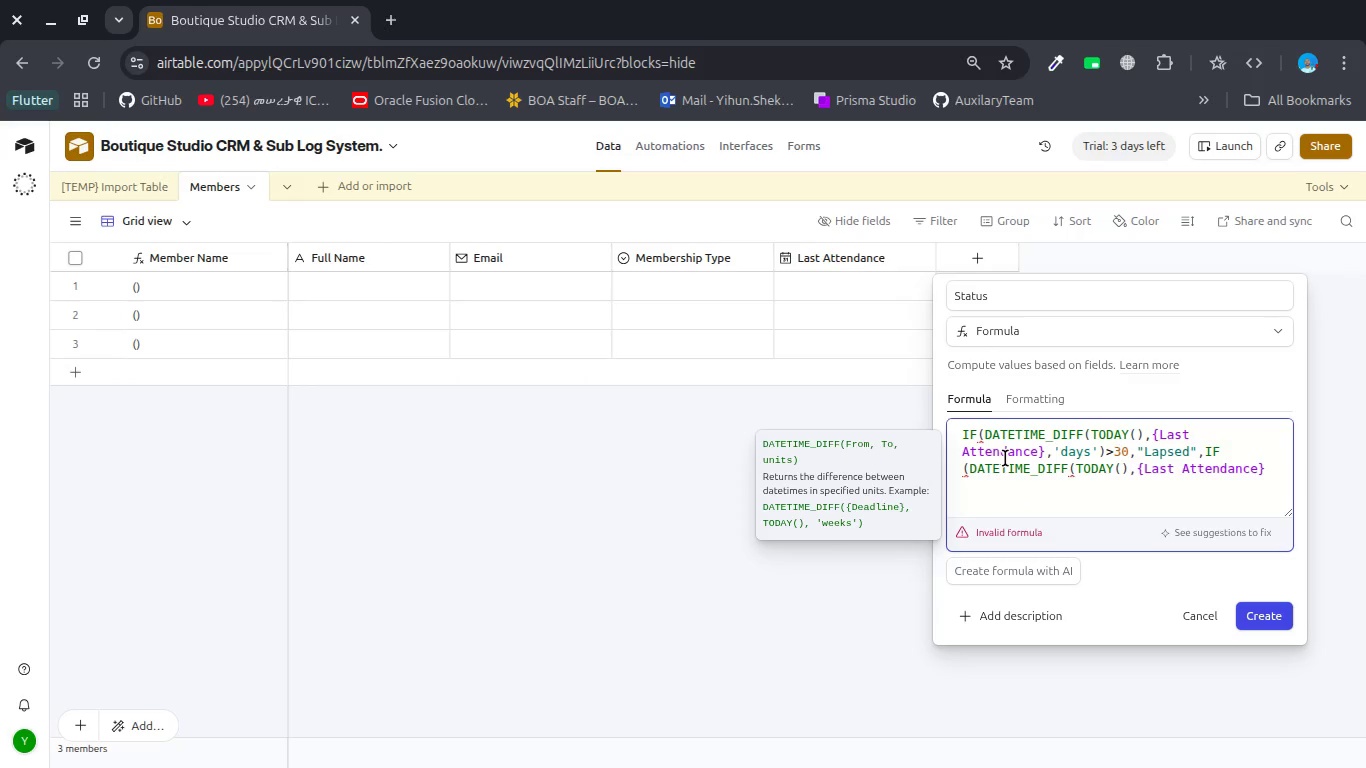 
key(Comma)
 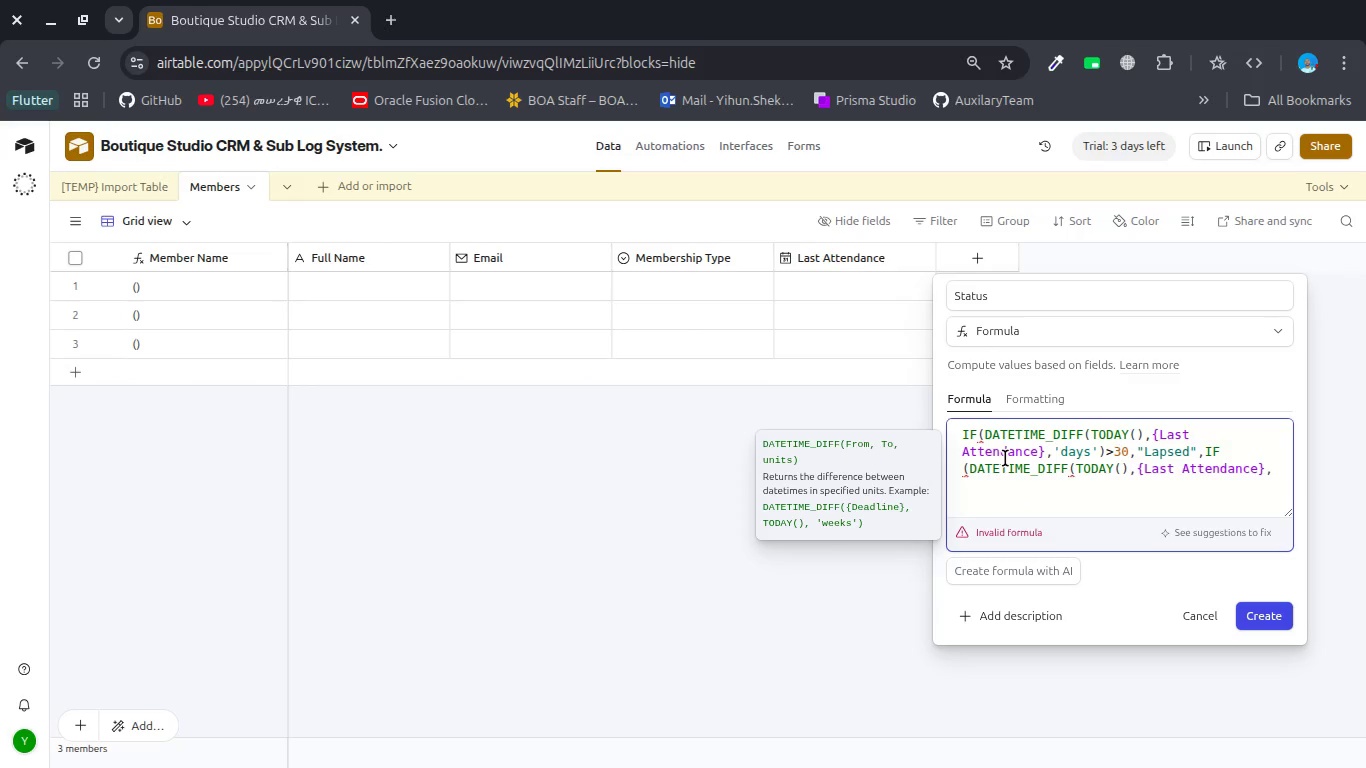 
key(Enter)
 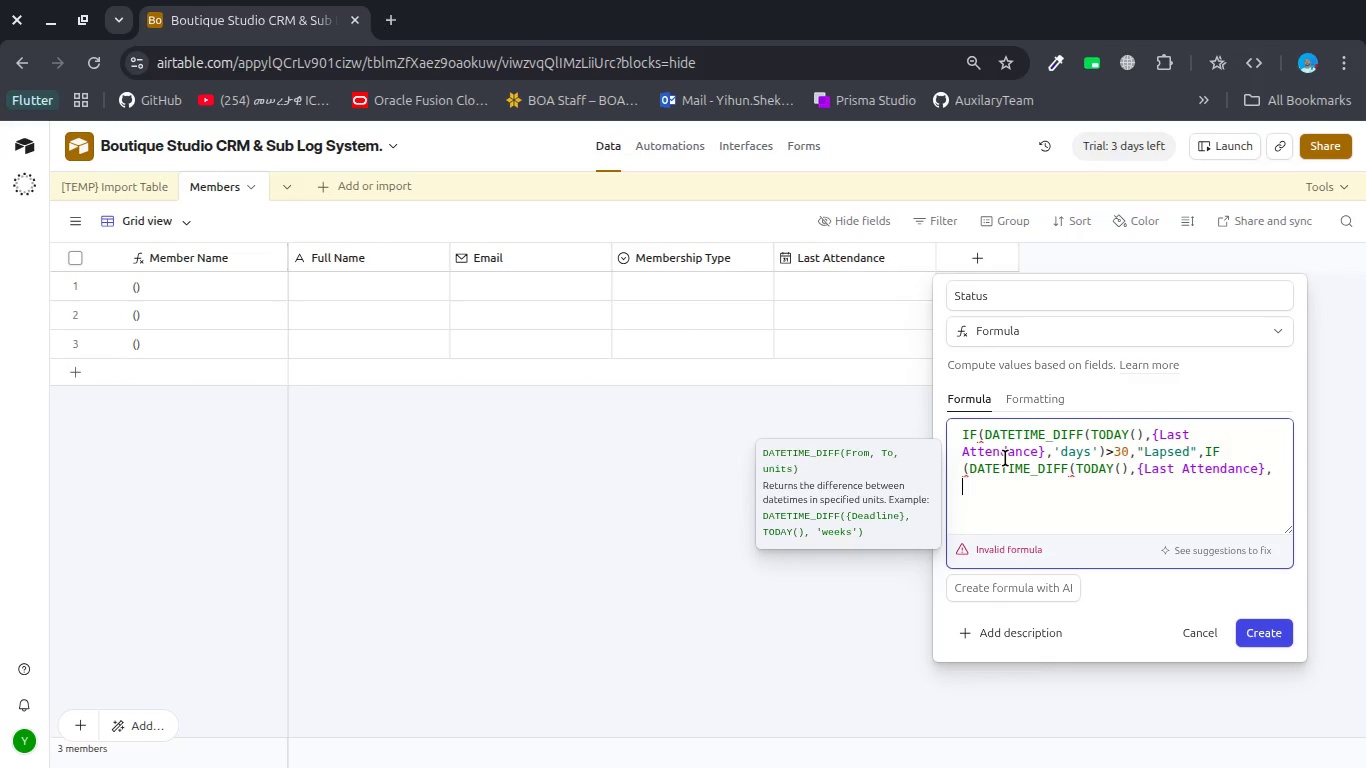 
type(days)
 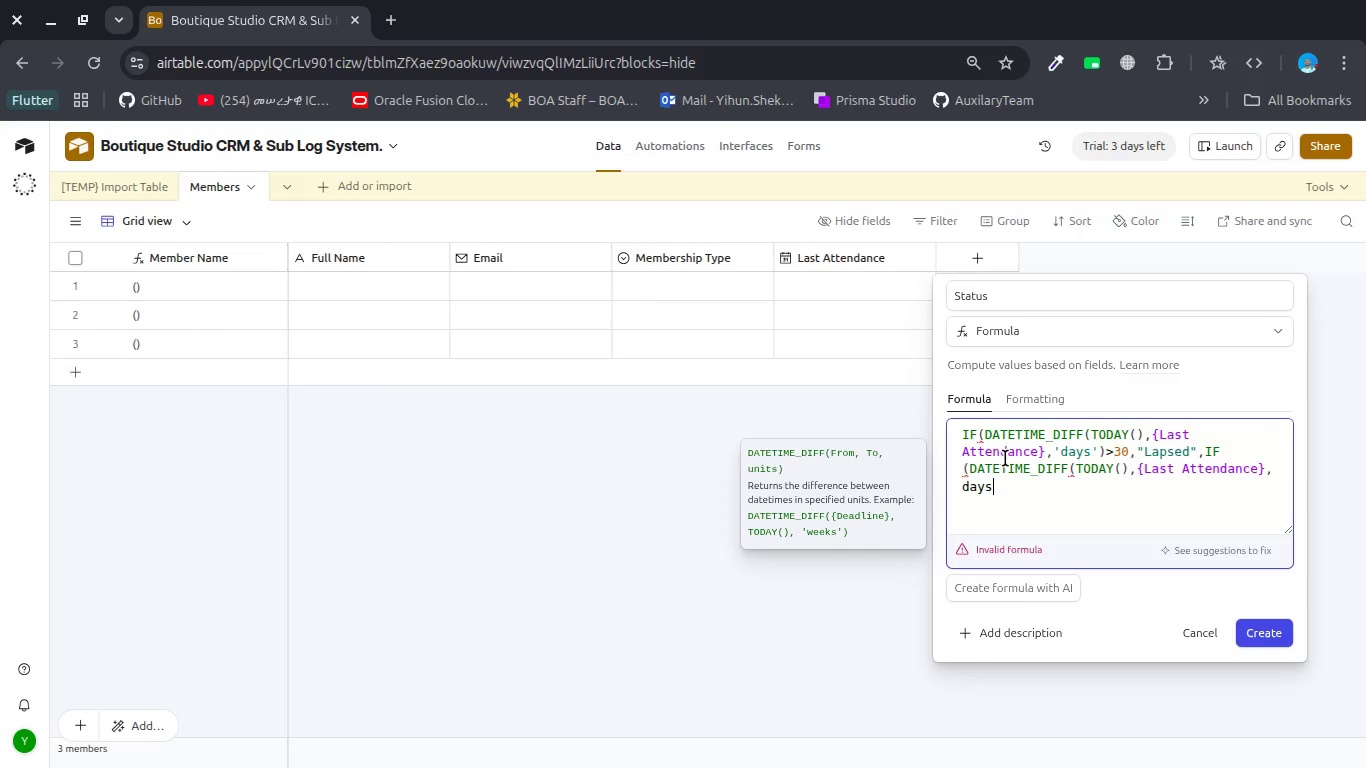 
hold_key(key=ShiftRight, duration=1.1)
 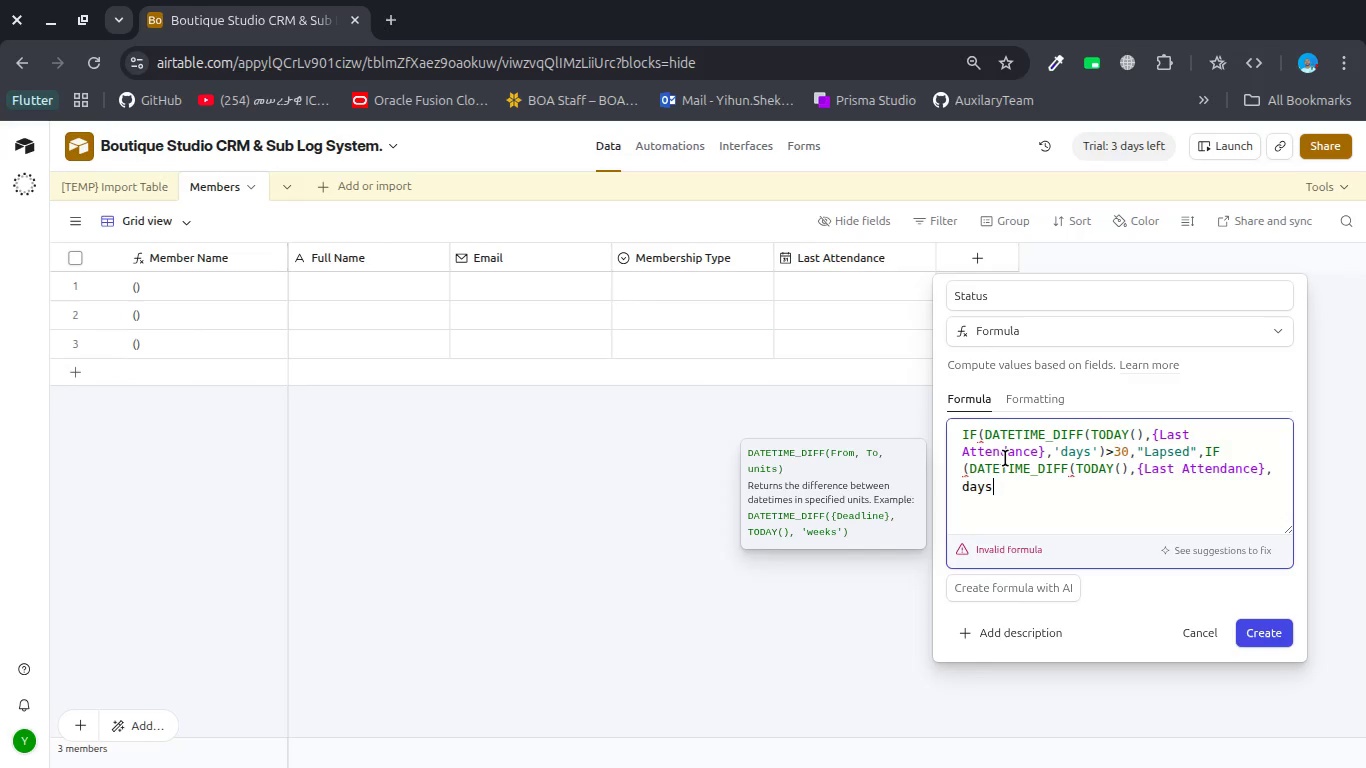 
key(Backspace)
key(Backspace)
key(Backspace)
key(Backspace)
type('days)
 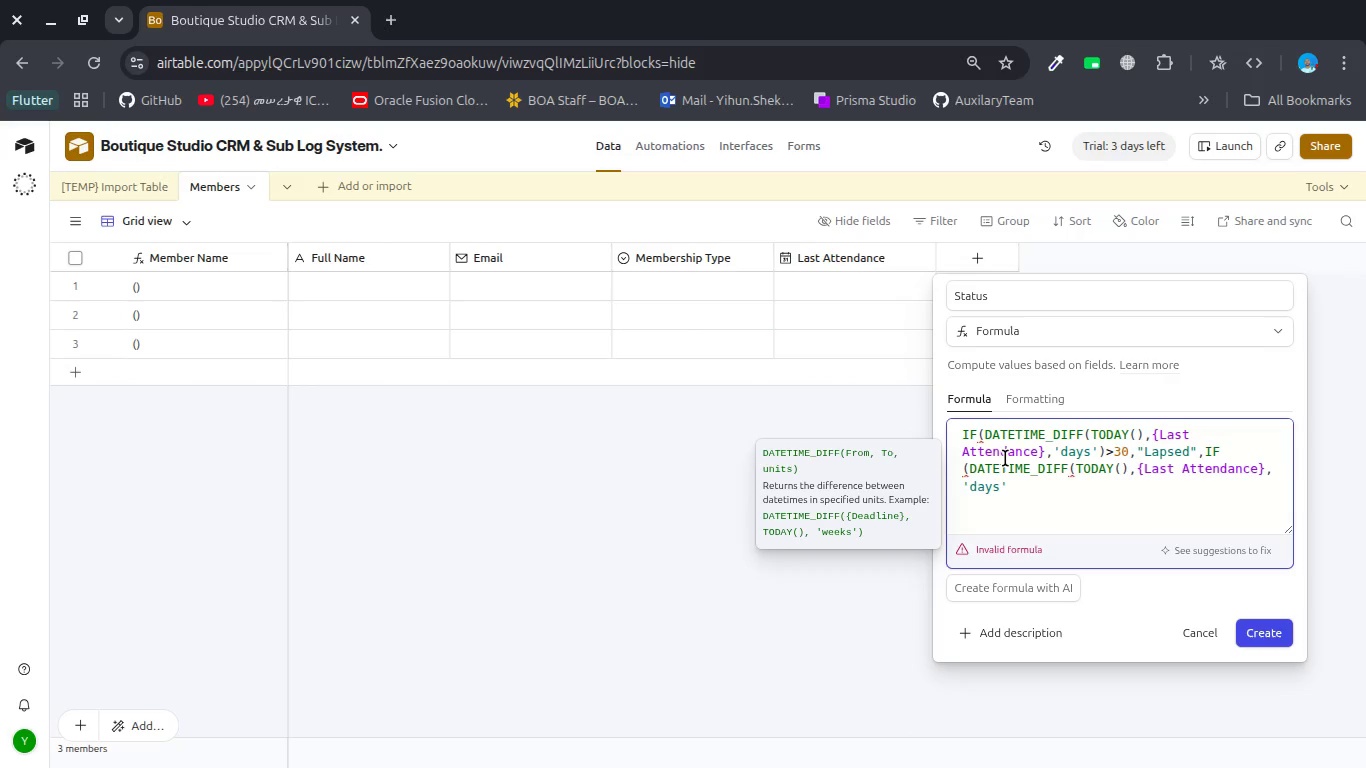 
key(ArrowRight)
 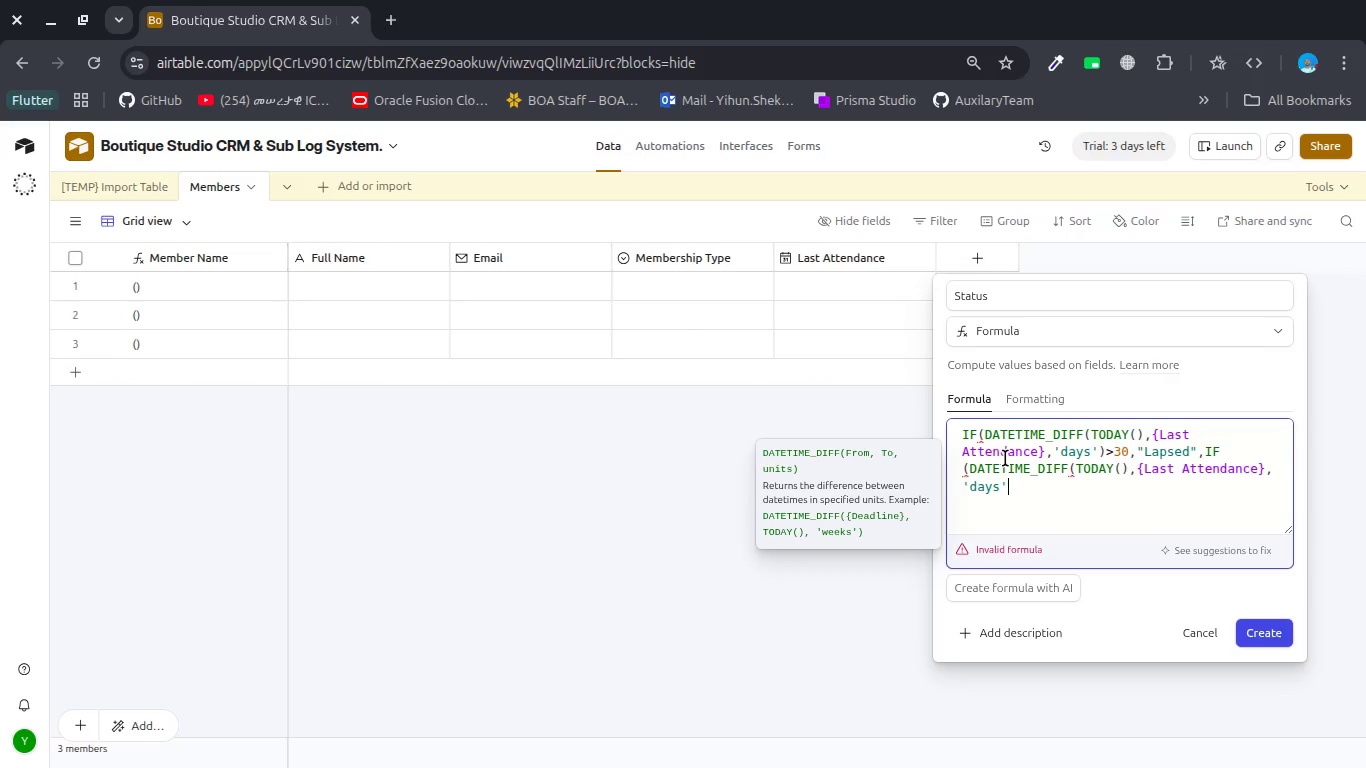 
key(Shift+0)
 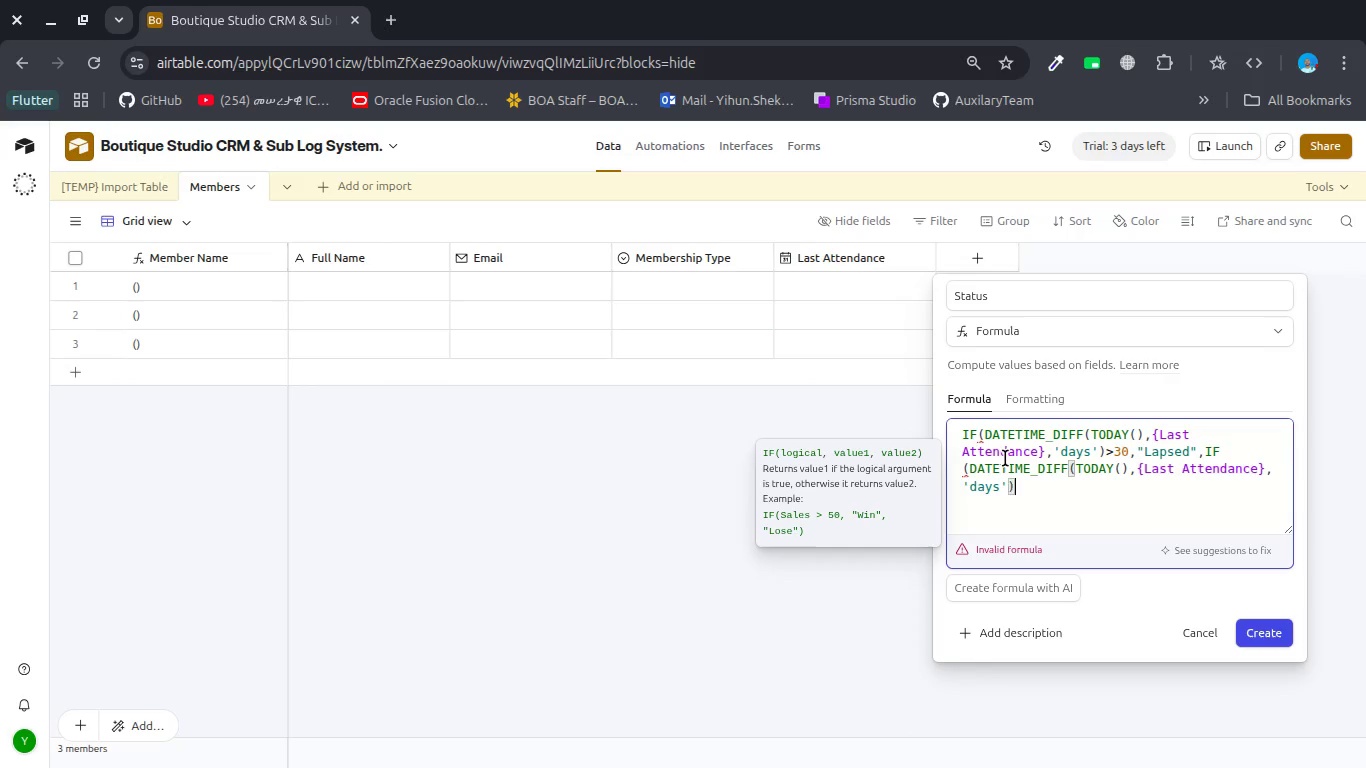 
type(>=14,")
 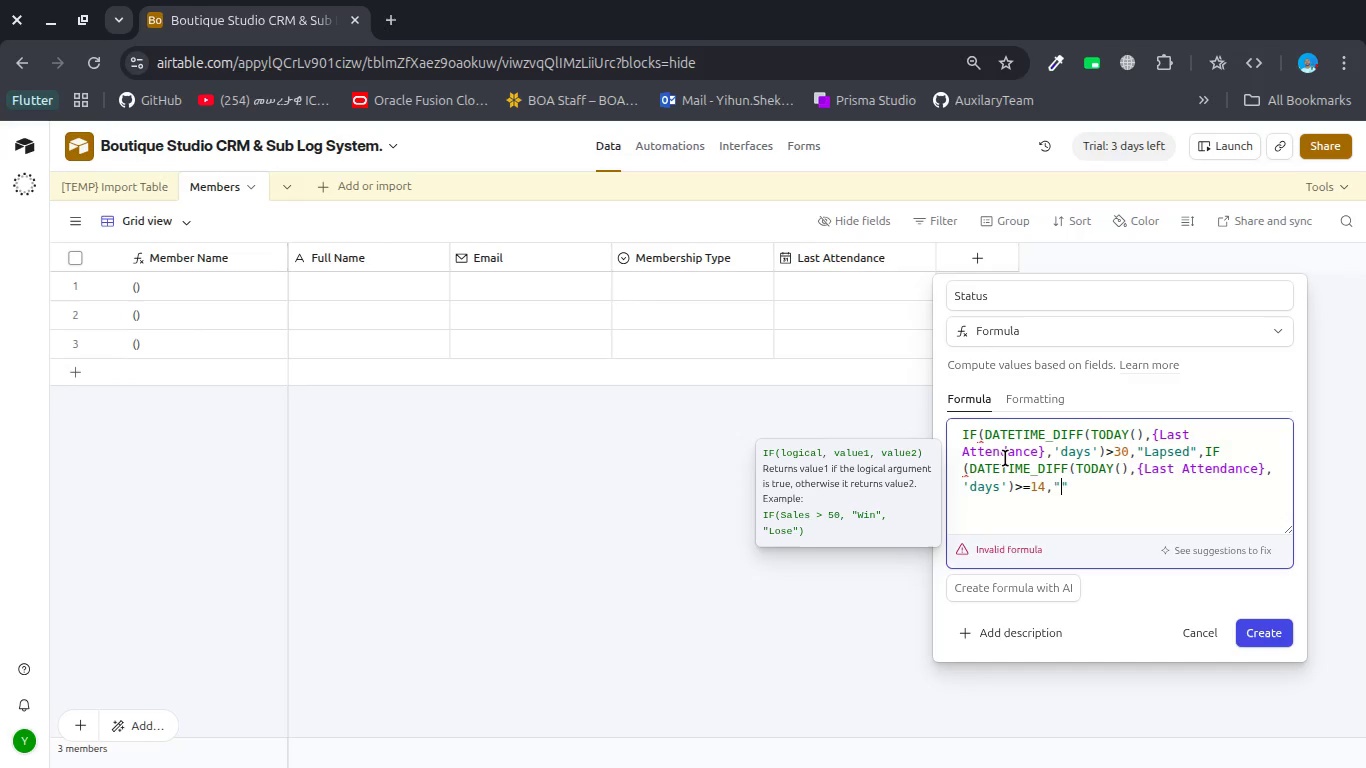 
type(At )
key(Backspace)
type(-Risk)
 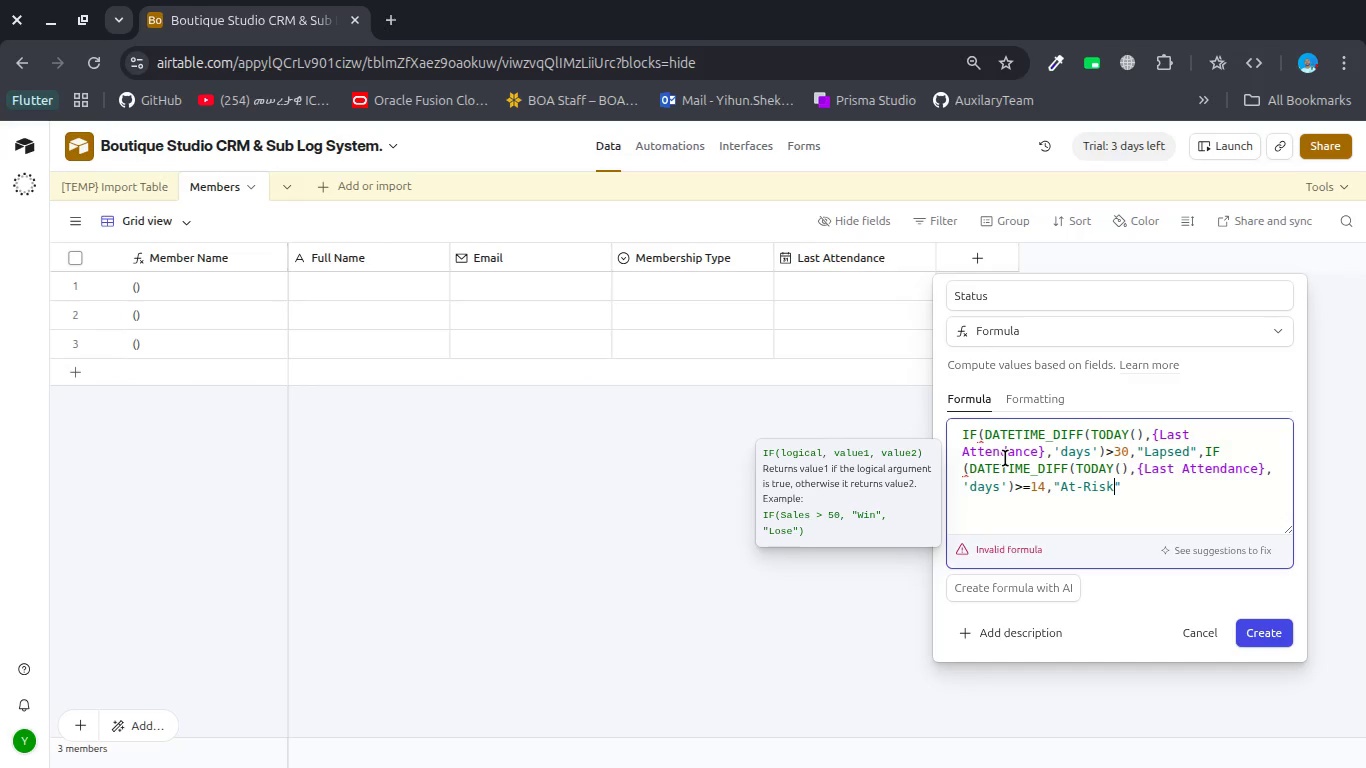 
key(ArrowRight)
 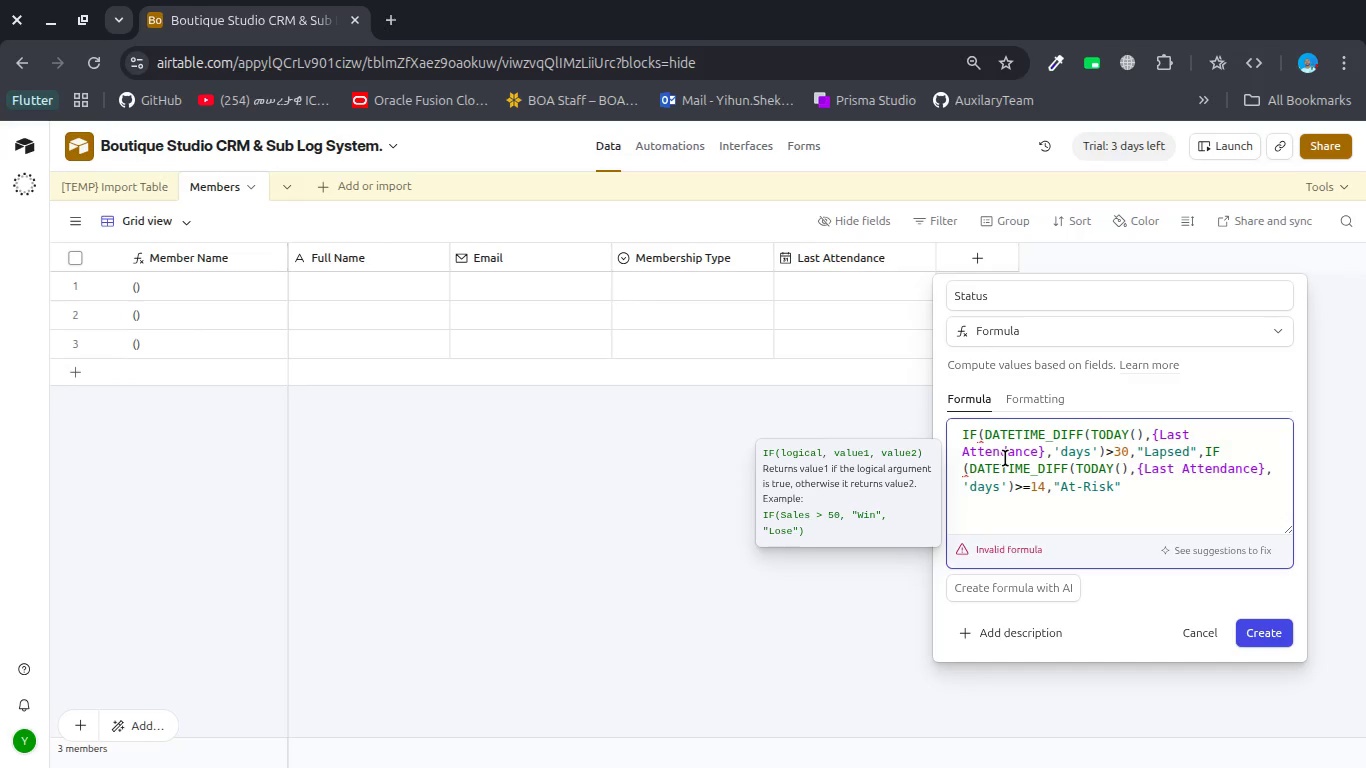 
type(,"Active)
 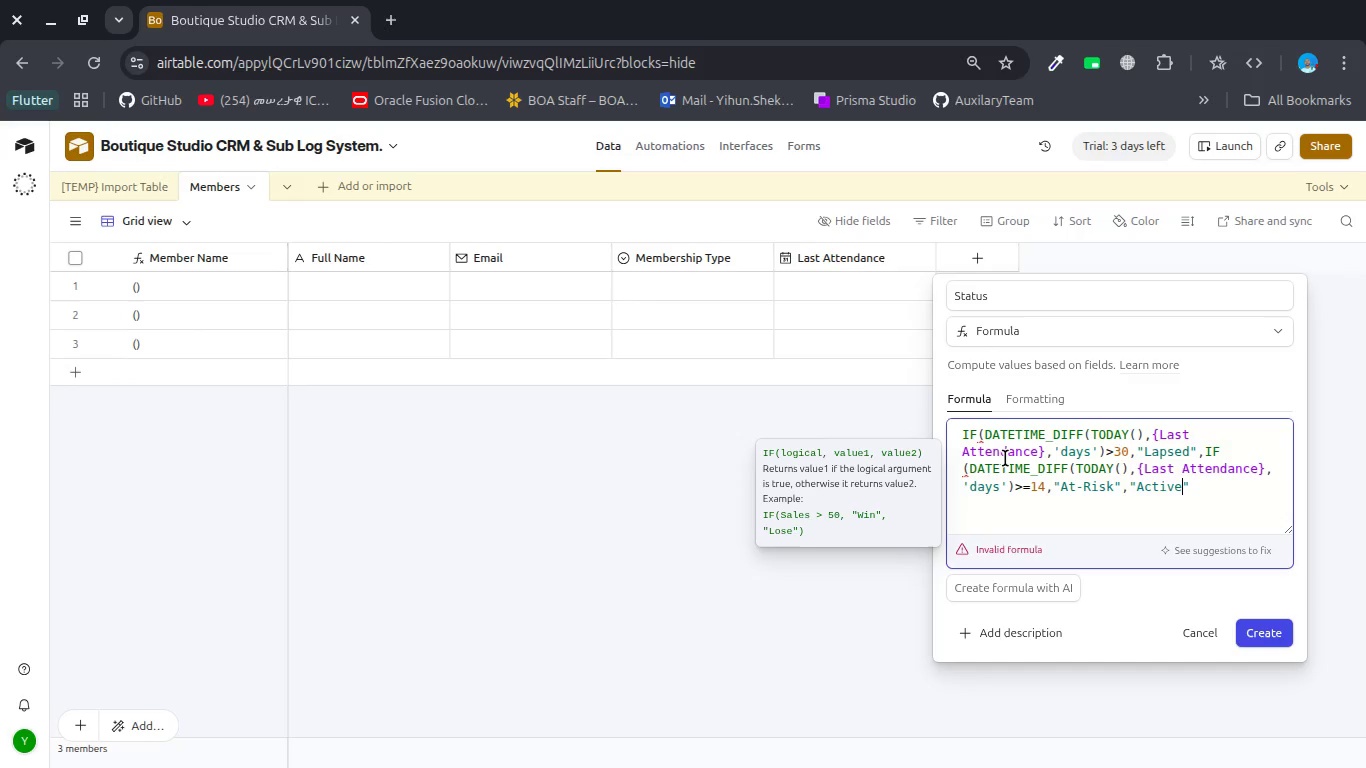 
key(ArrowRight)
 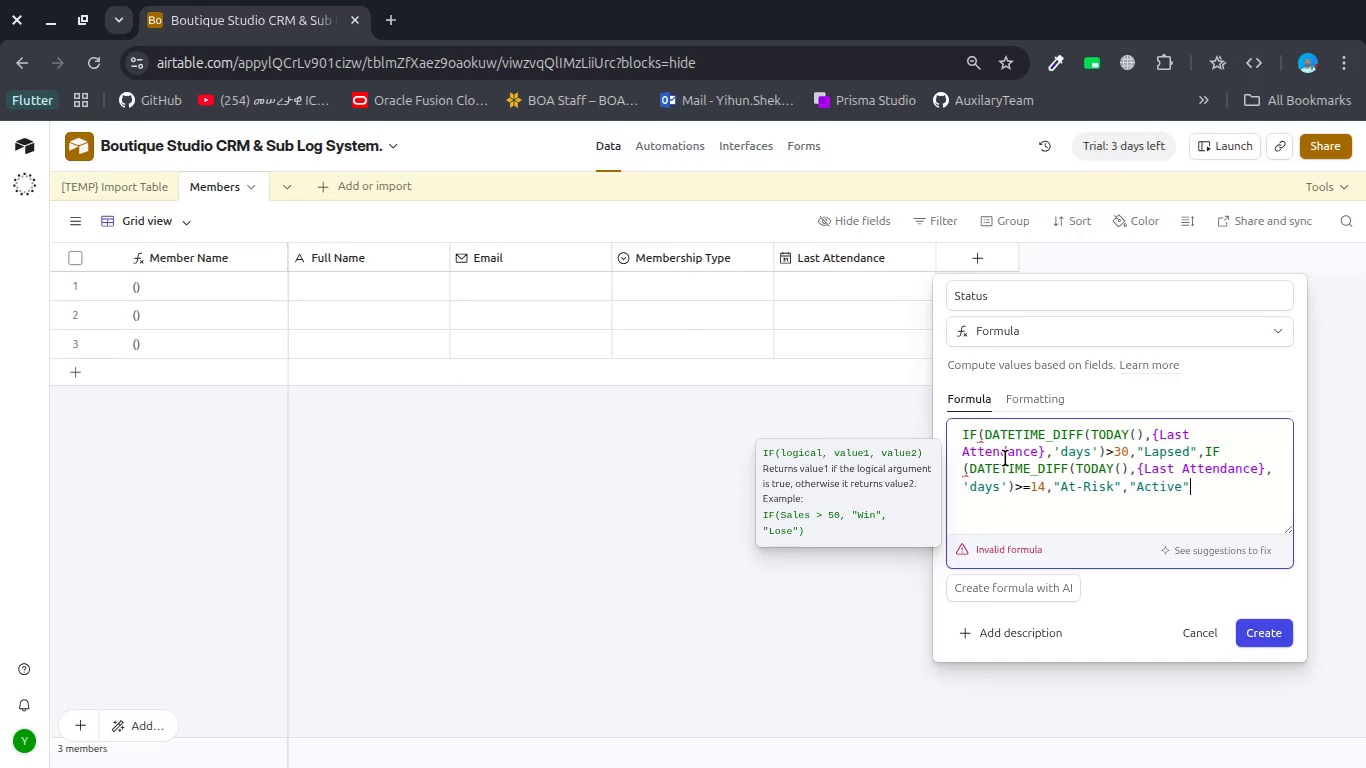 
type()))
 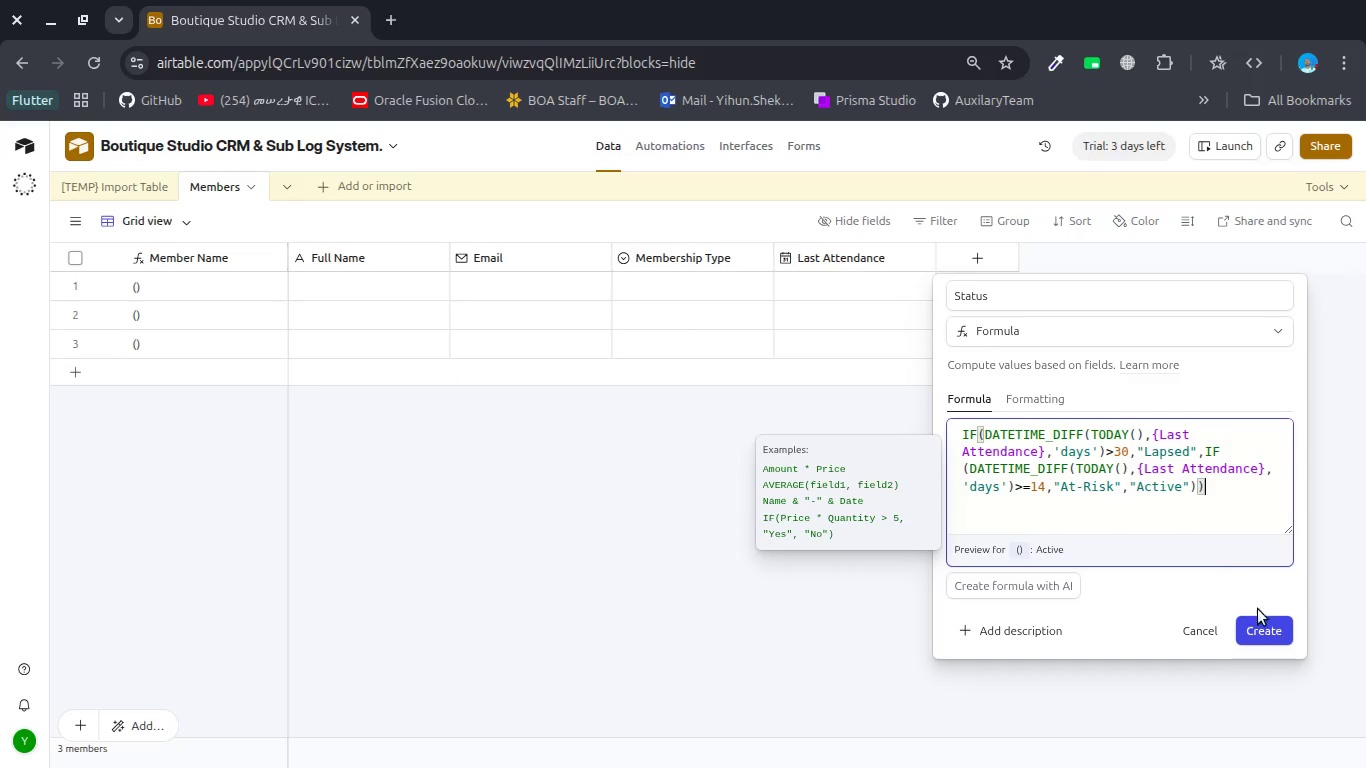 
left_click([1263, 630])
 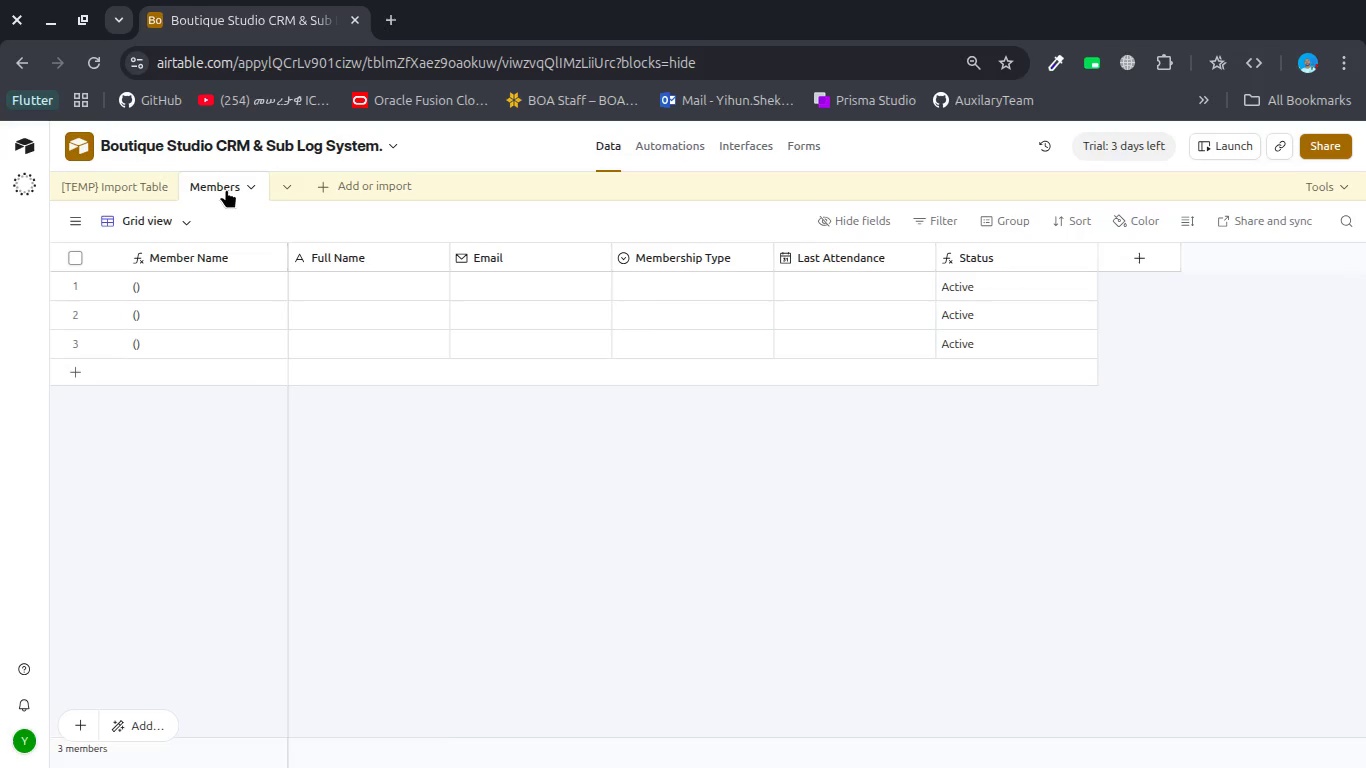 
wait(19.95)
 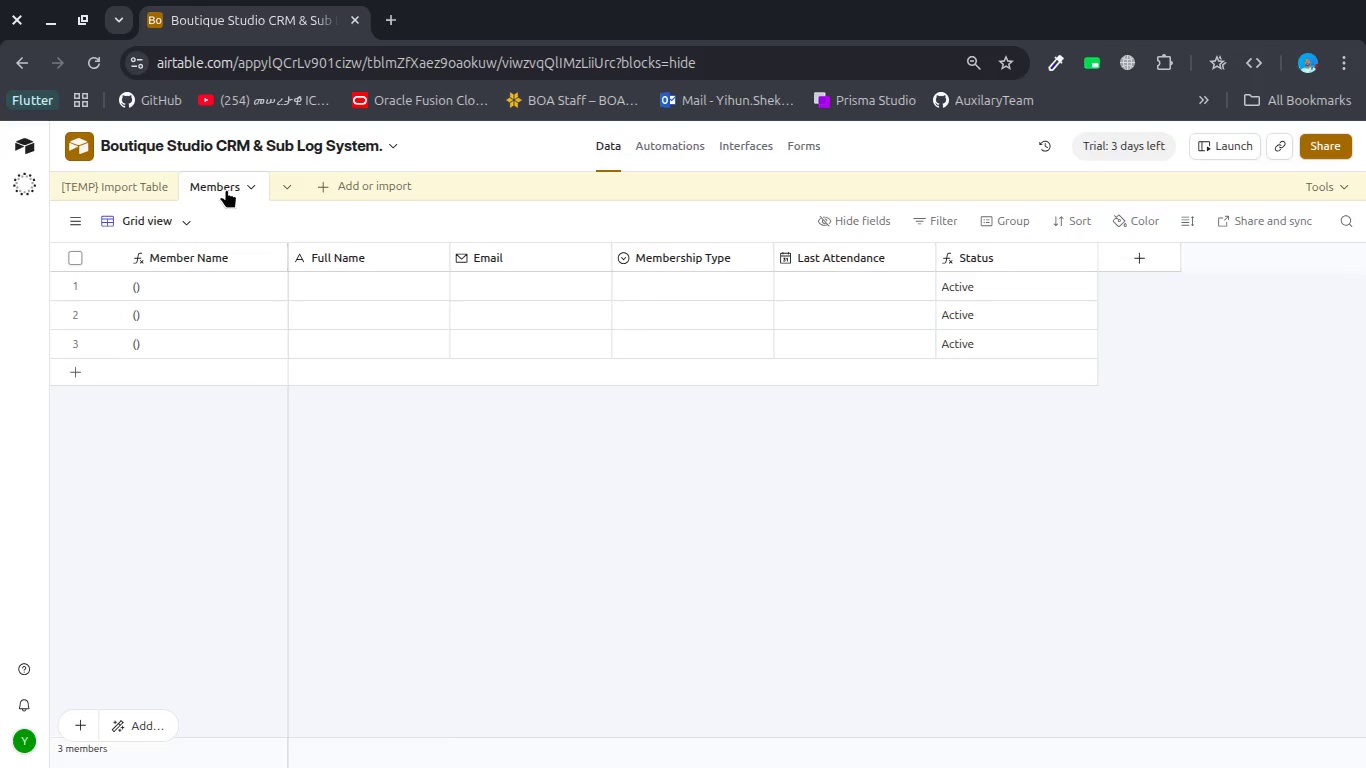 
left_click([338, 183])
 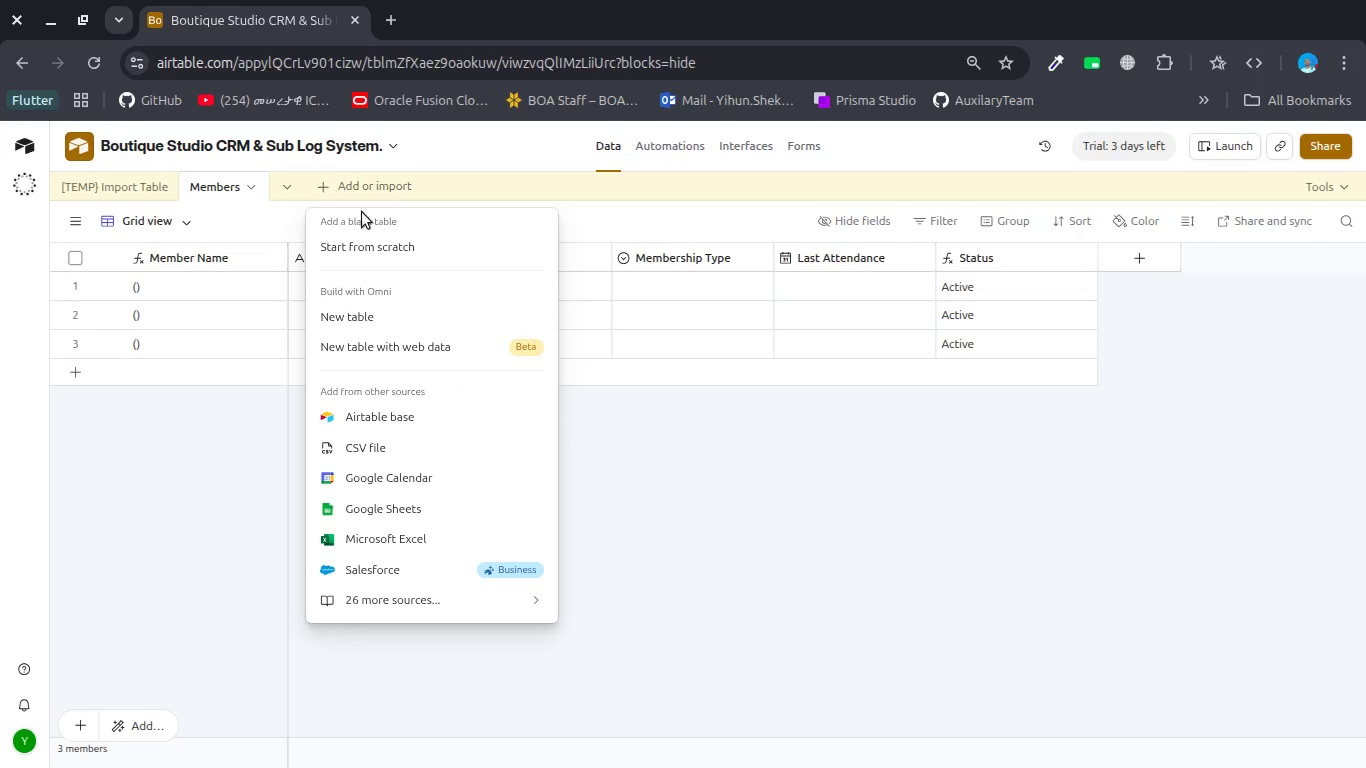 
left_click([370, 243])
 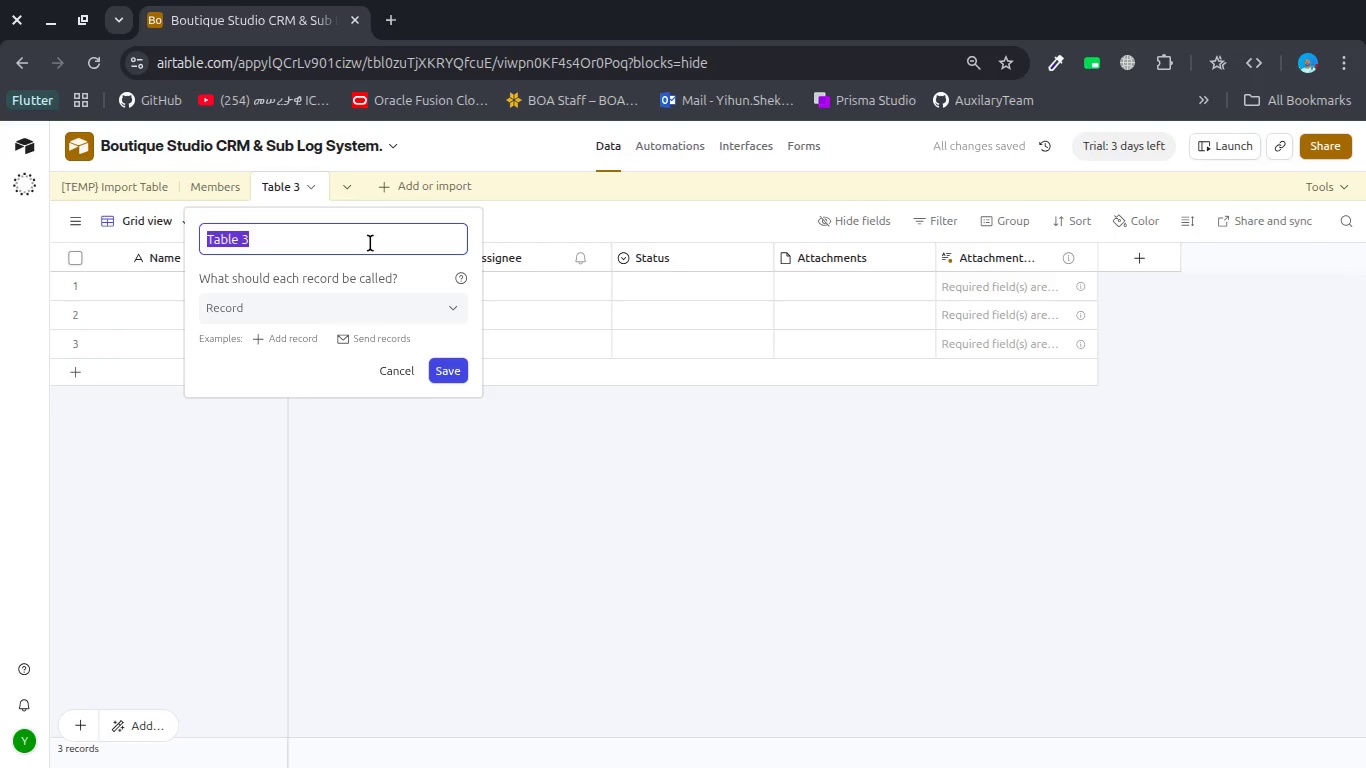 
left_click([415, 309])
 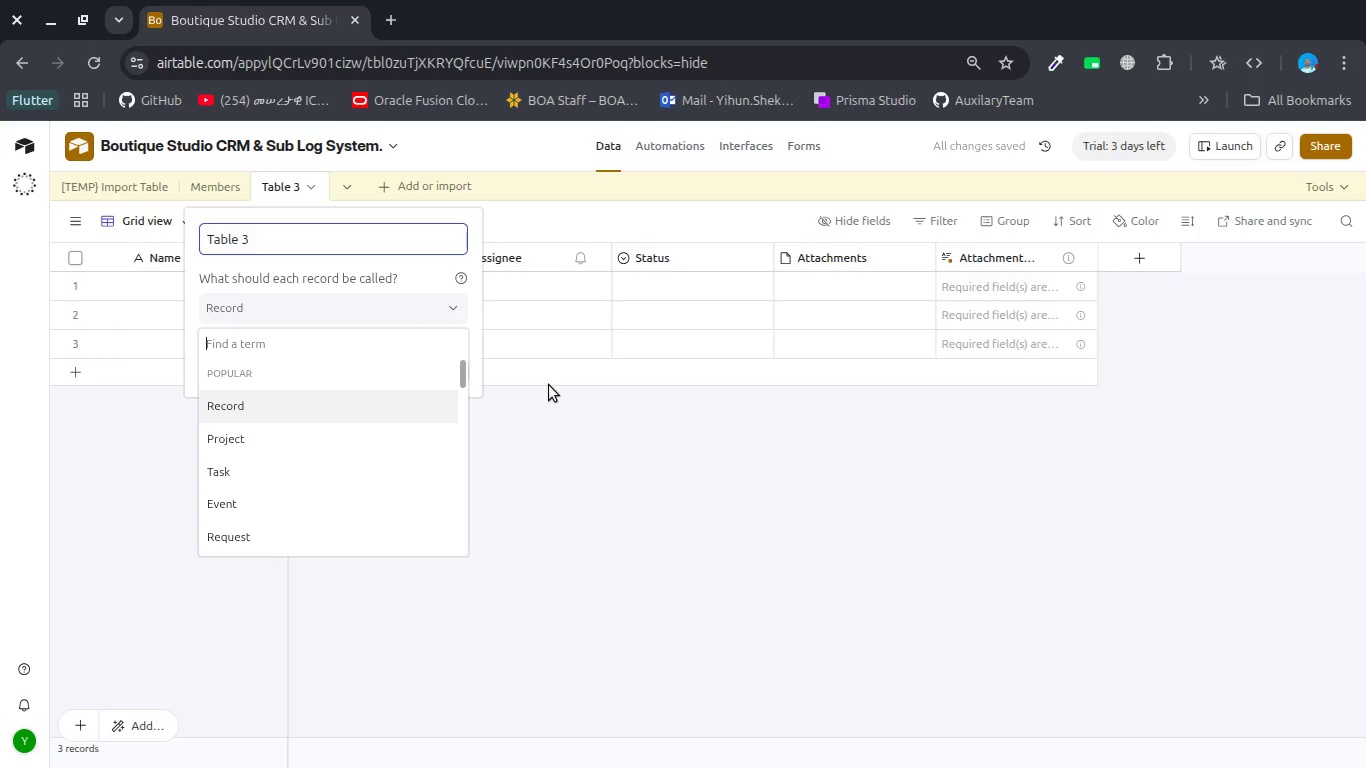 
left_click([551, 403])
 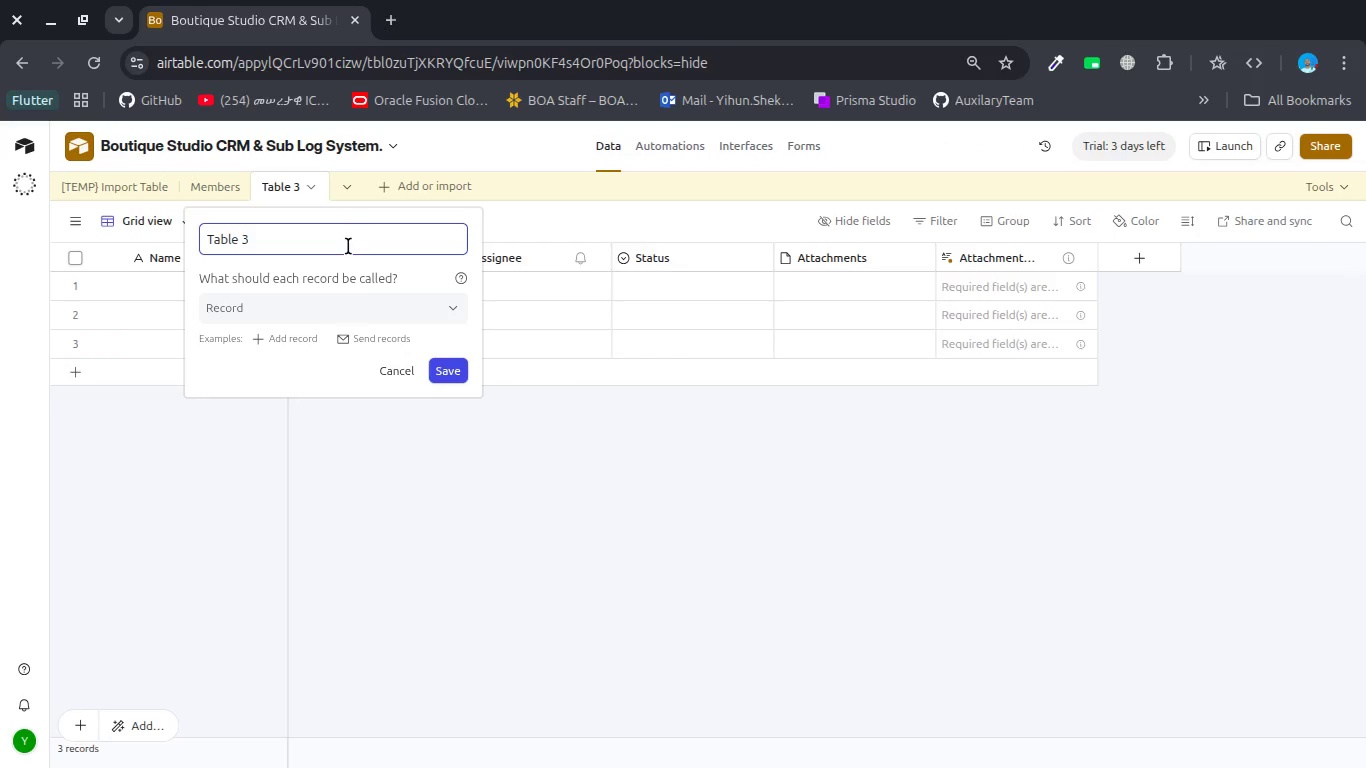 
double_click([348, 243])
 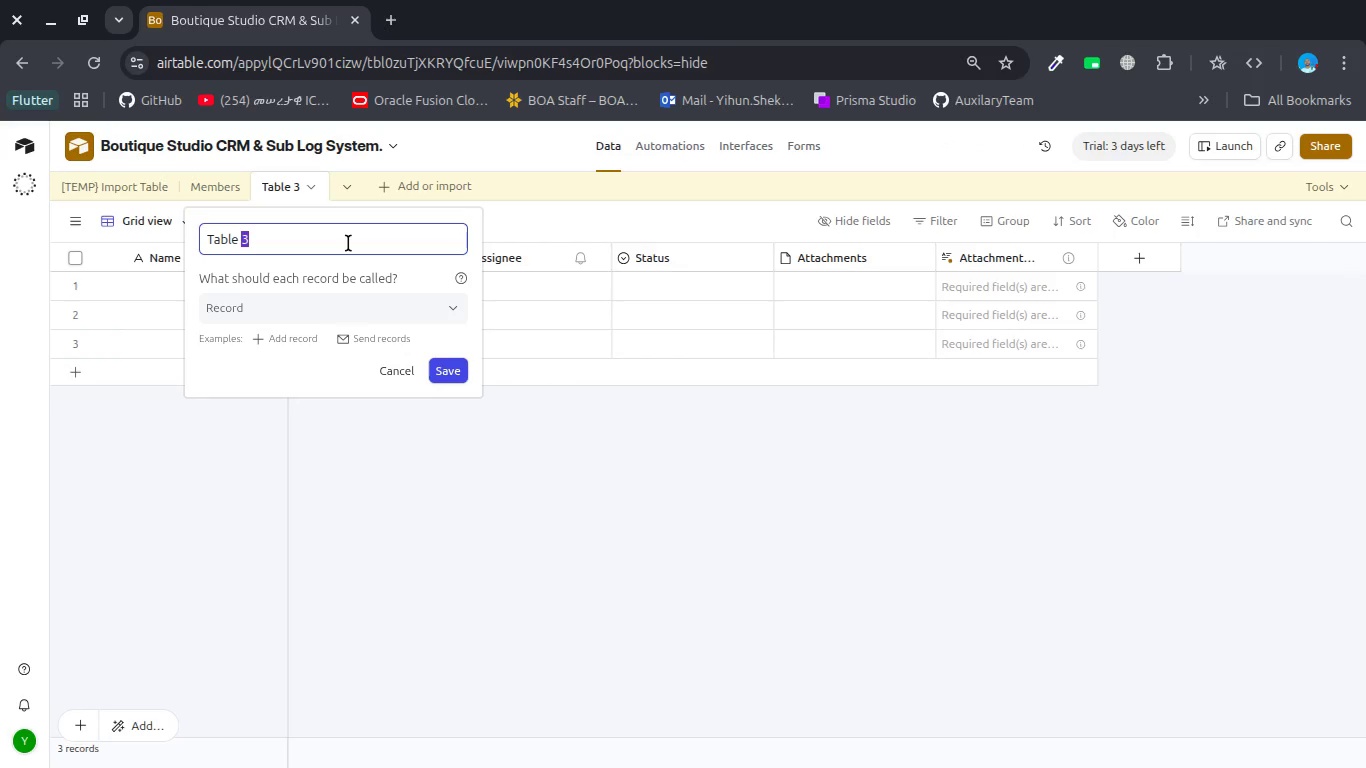 
key(Control+A)
 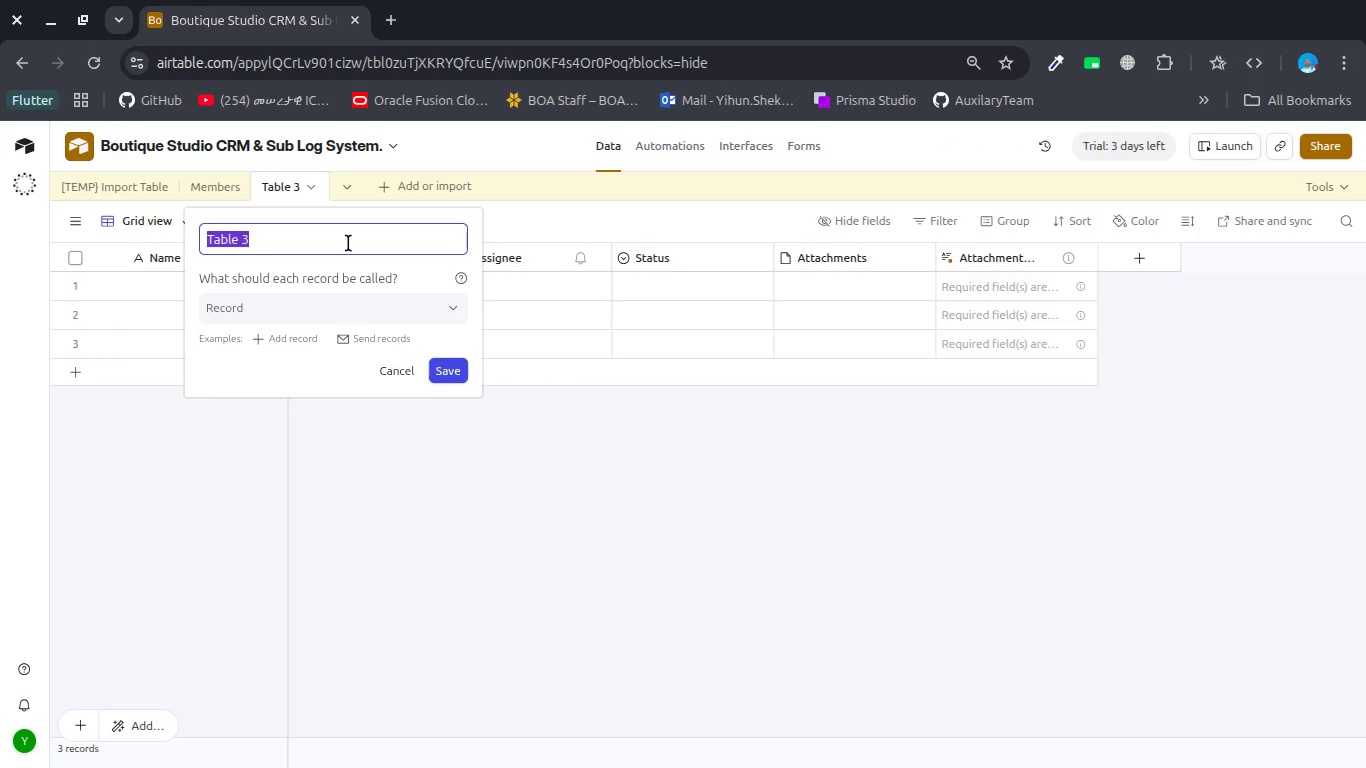 
type(Instructors)
 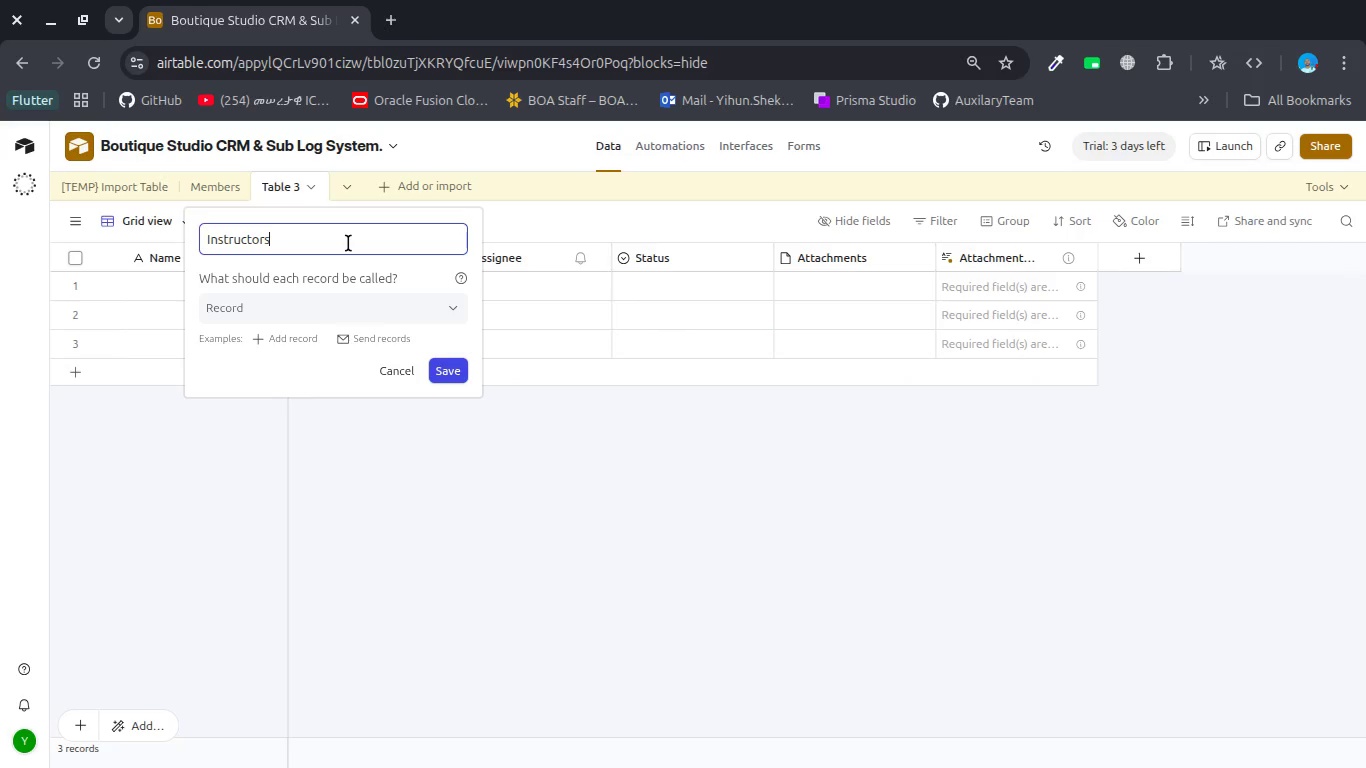 
key(Enter)
 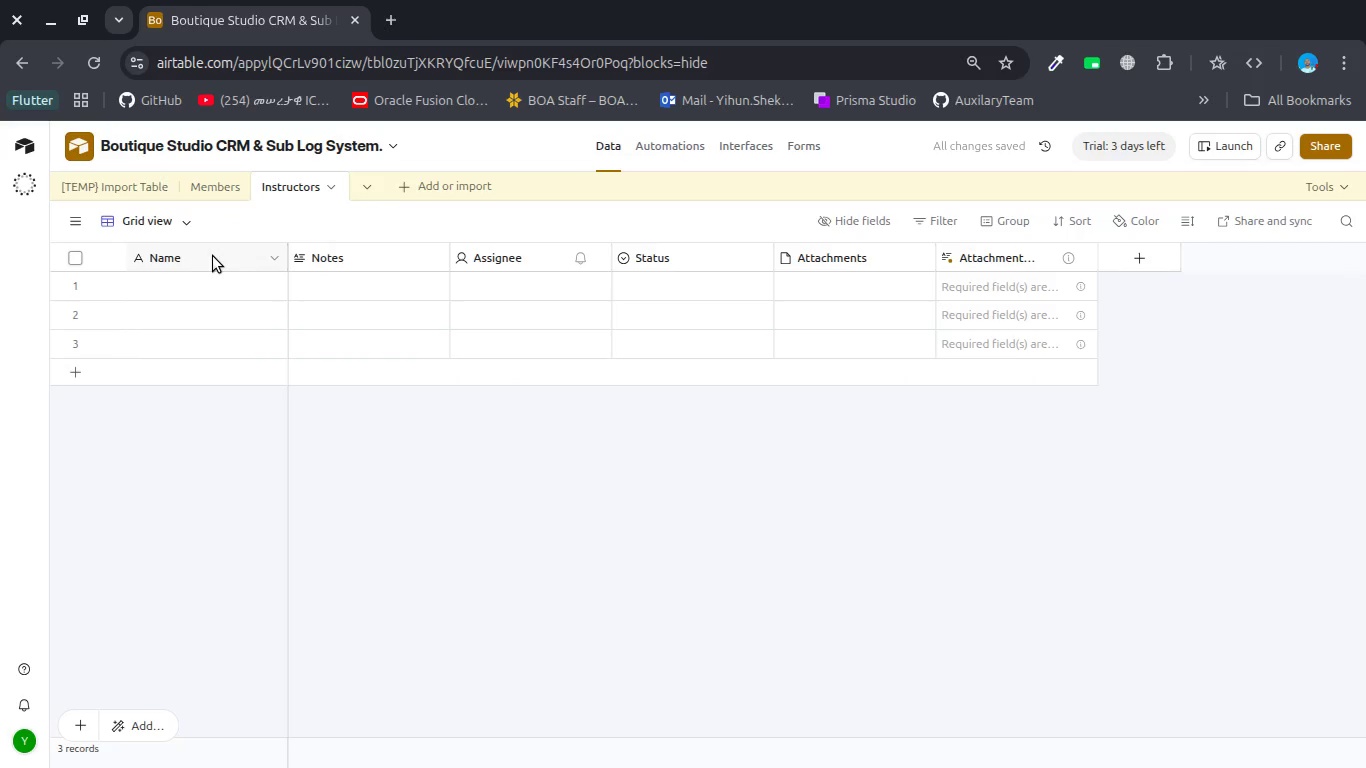 
double_click([213, 256])
 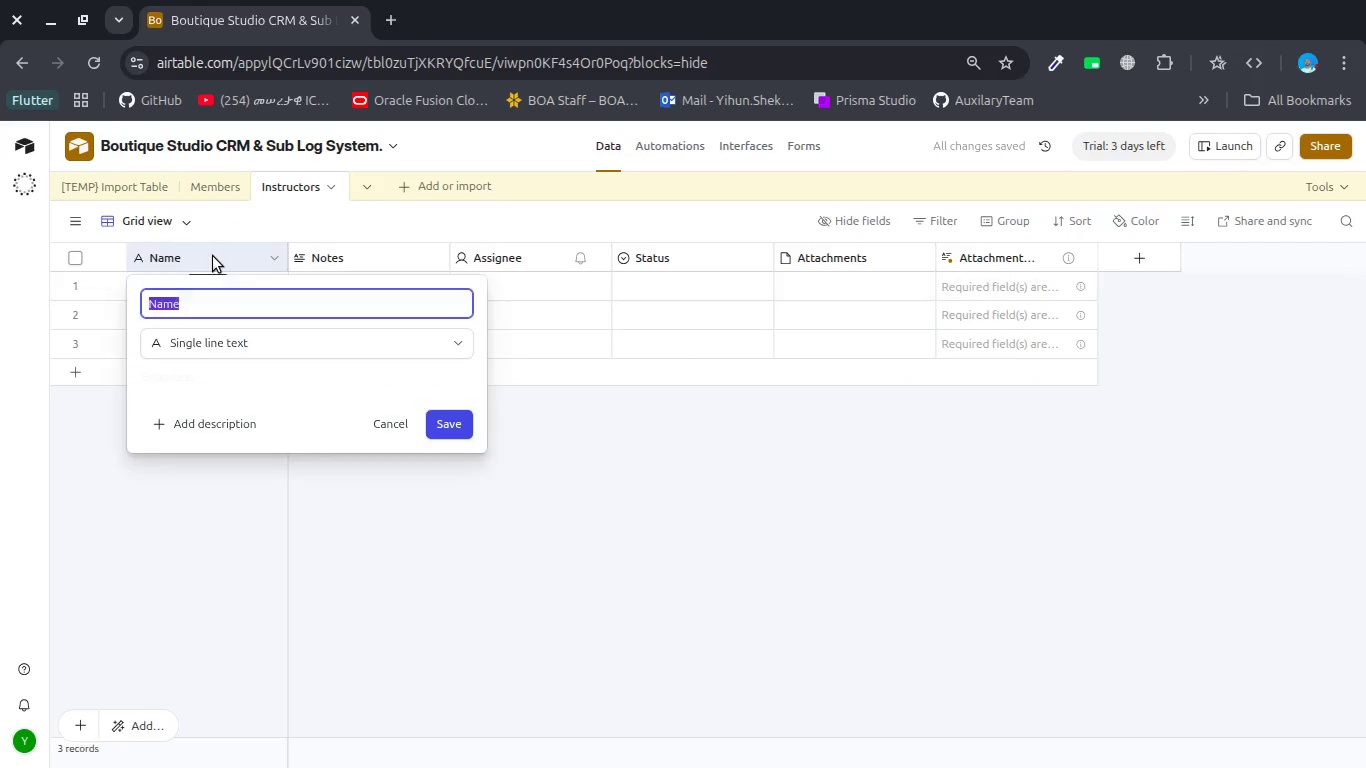 
type(Instructo)
 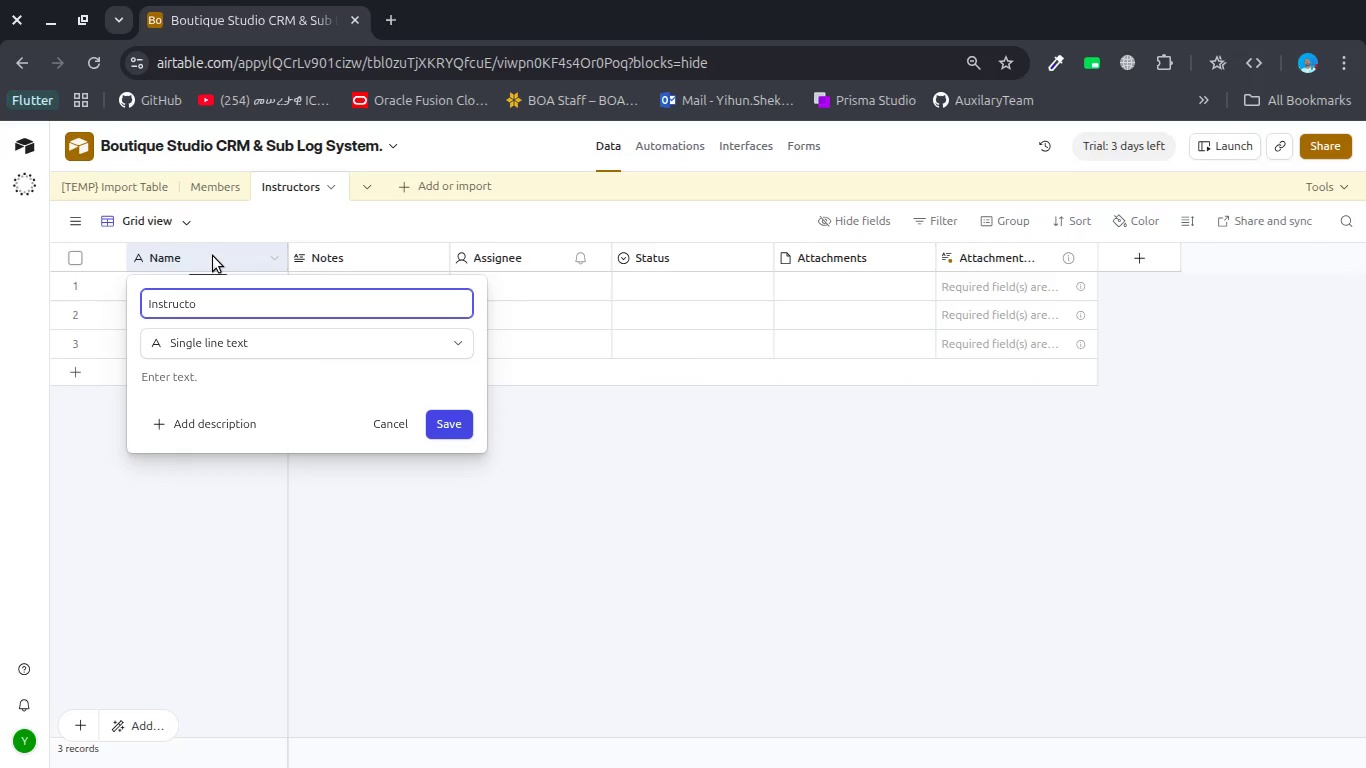 
type(r B)
key(Backspace)
type(Name)
 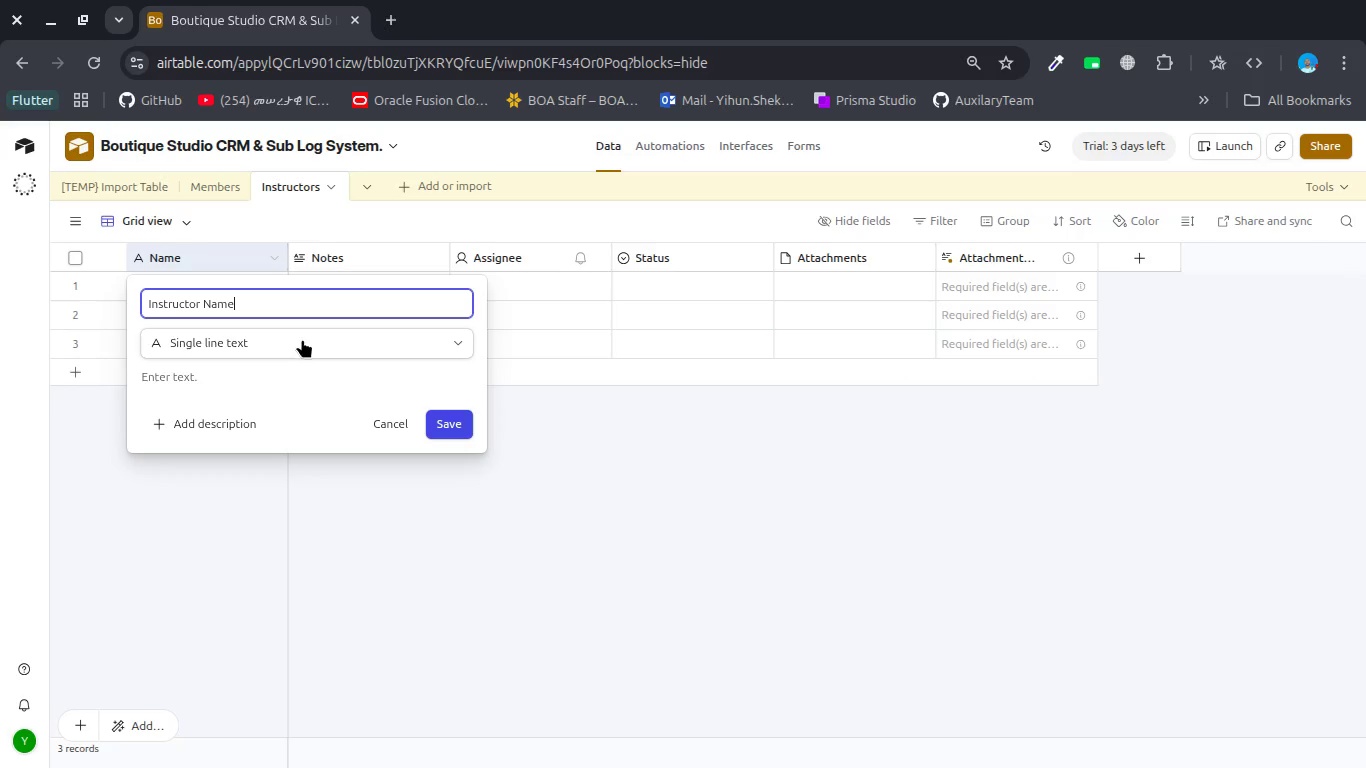 
left_click([446, 427])
 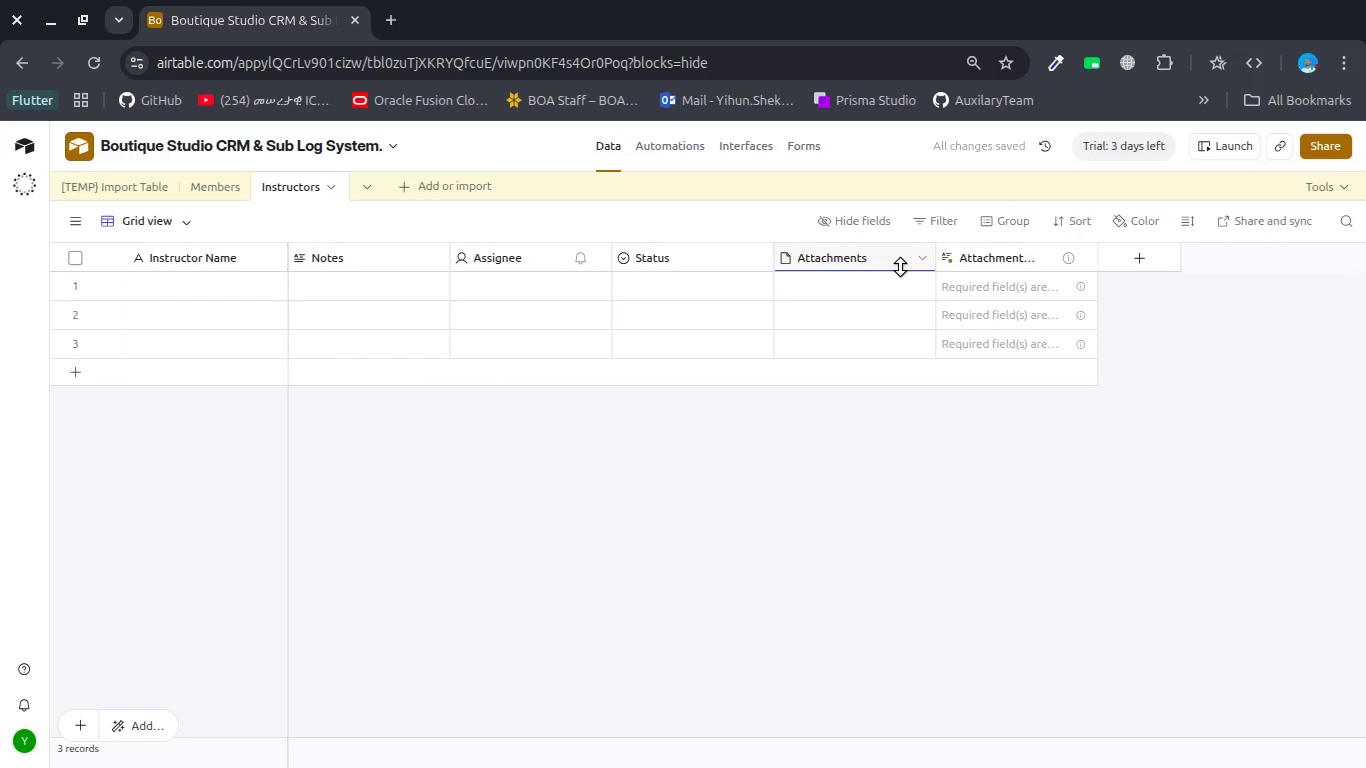 
right_click([975, 258])
 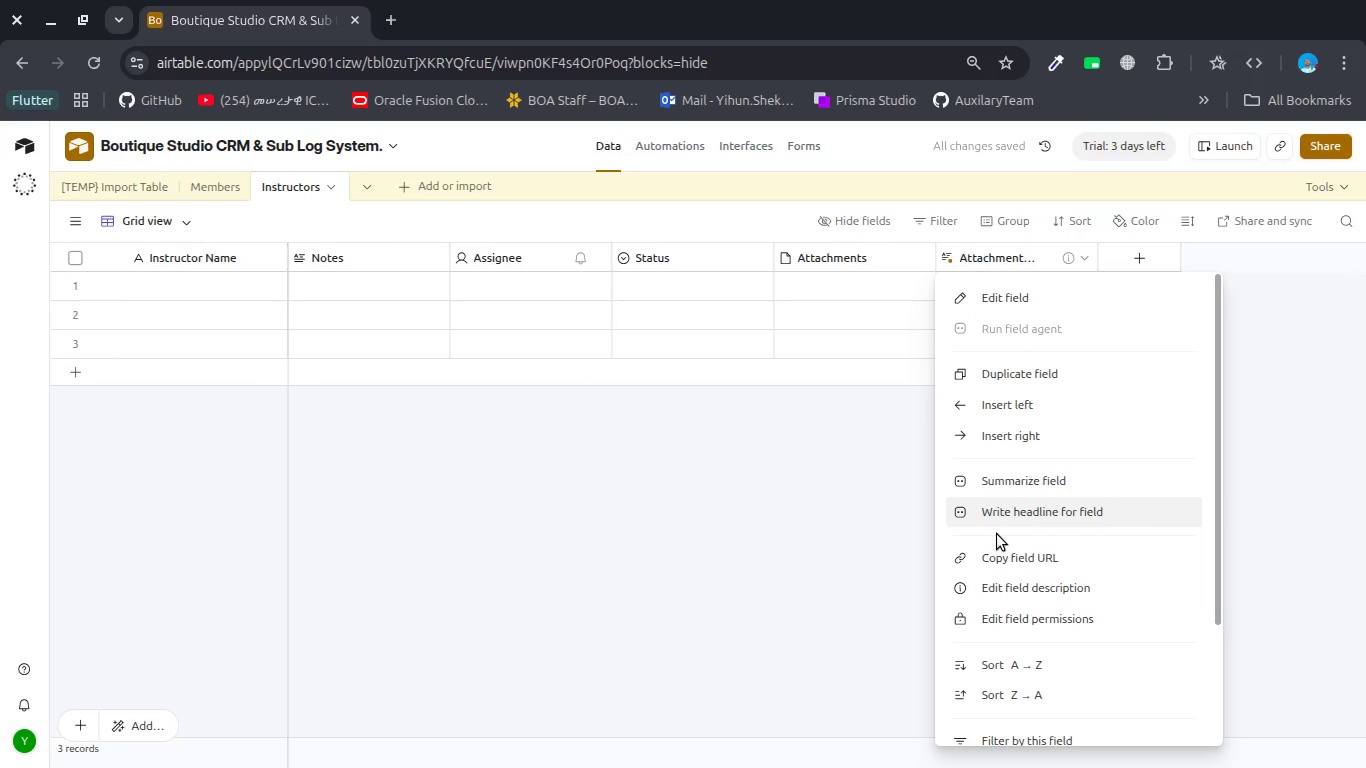 
scroll: coordinate [997, 534], scroll_direction: down, amount: 9.0
 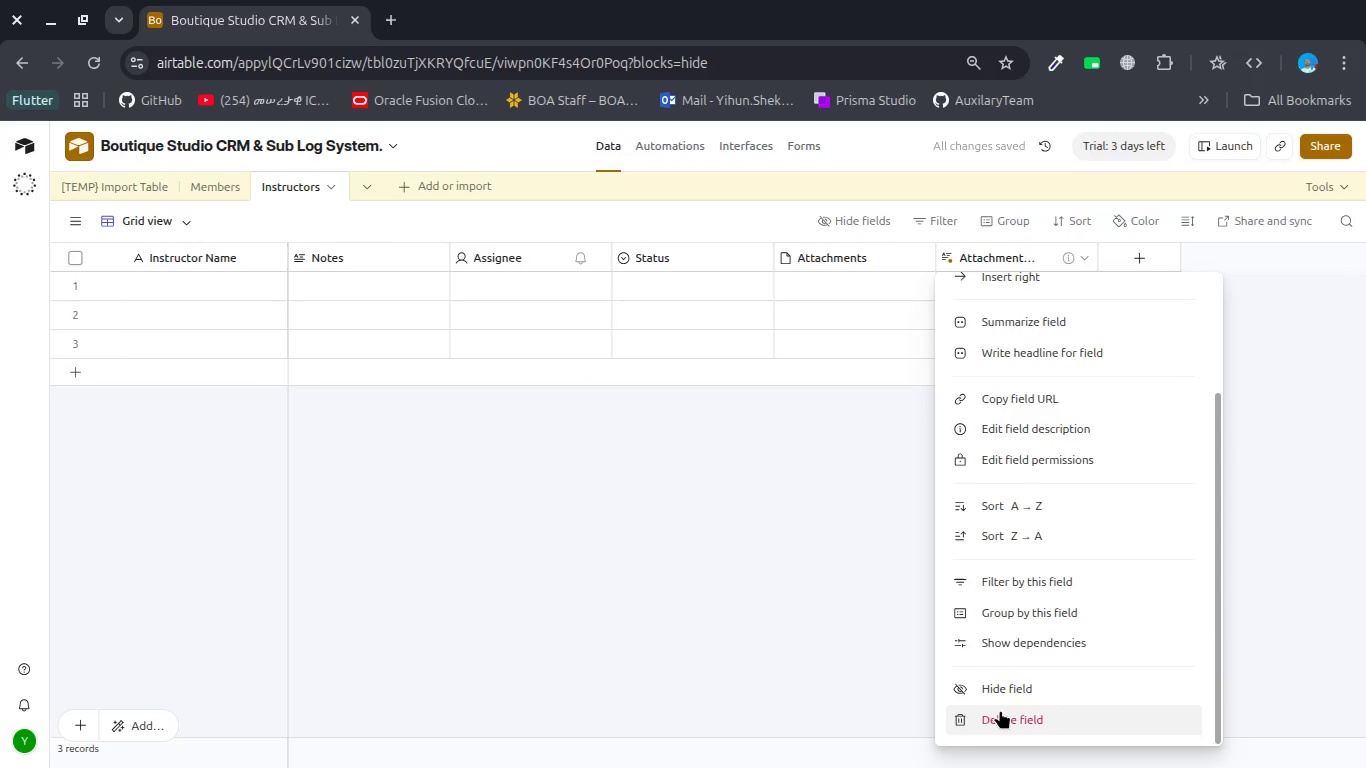 
left_click([1000, 711])
 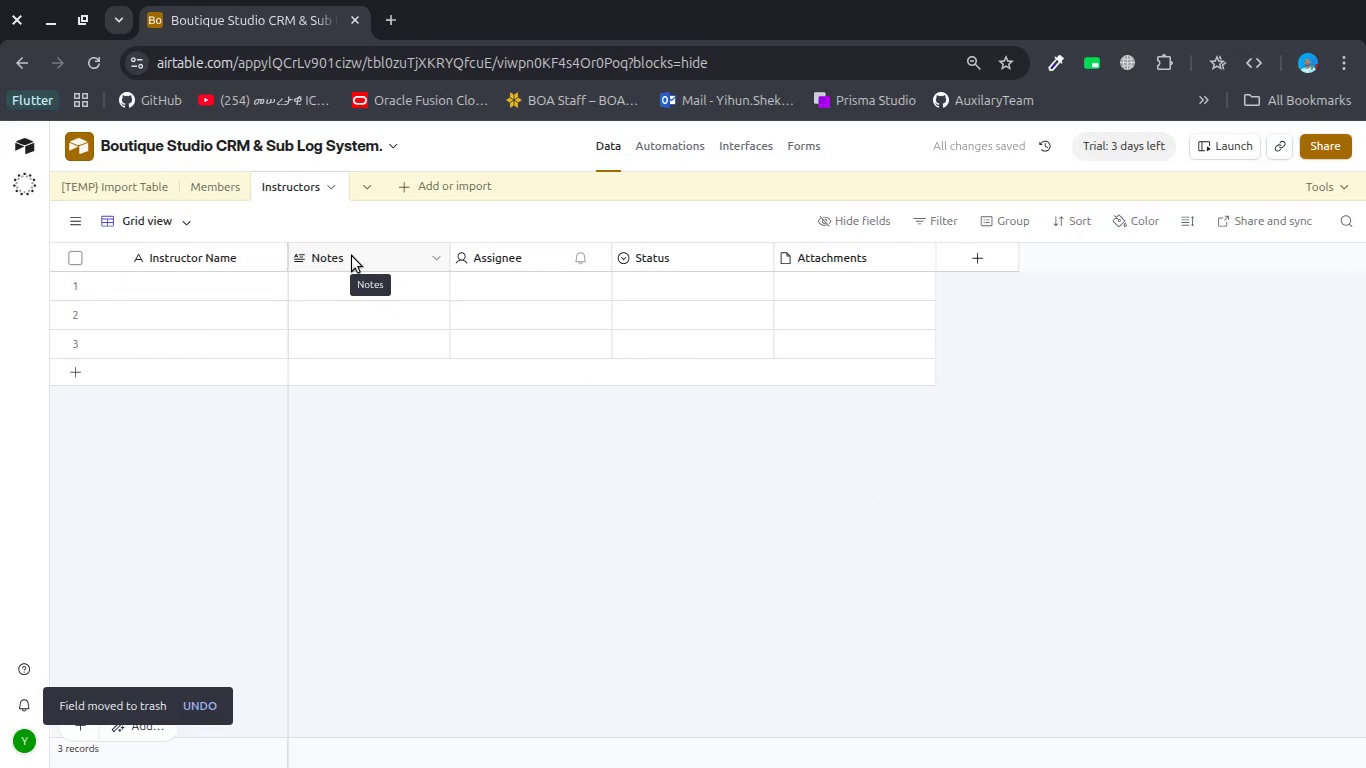 
wait(5.19)
 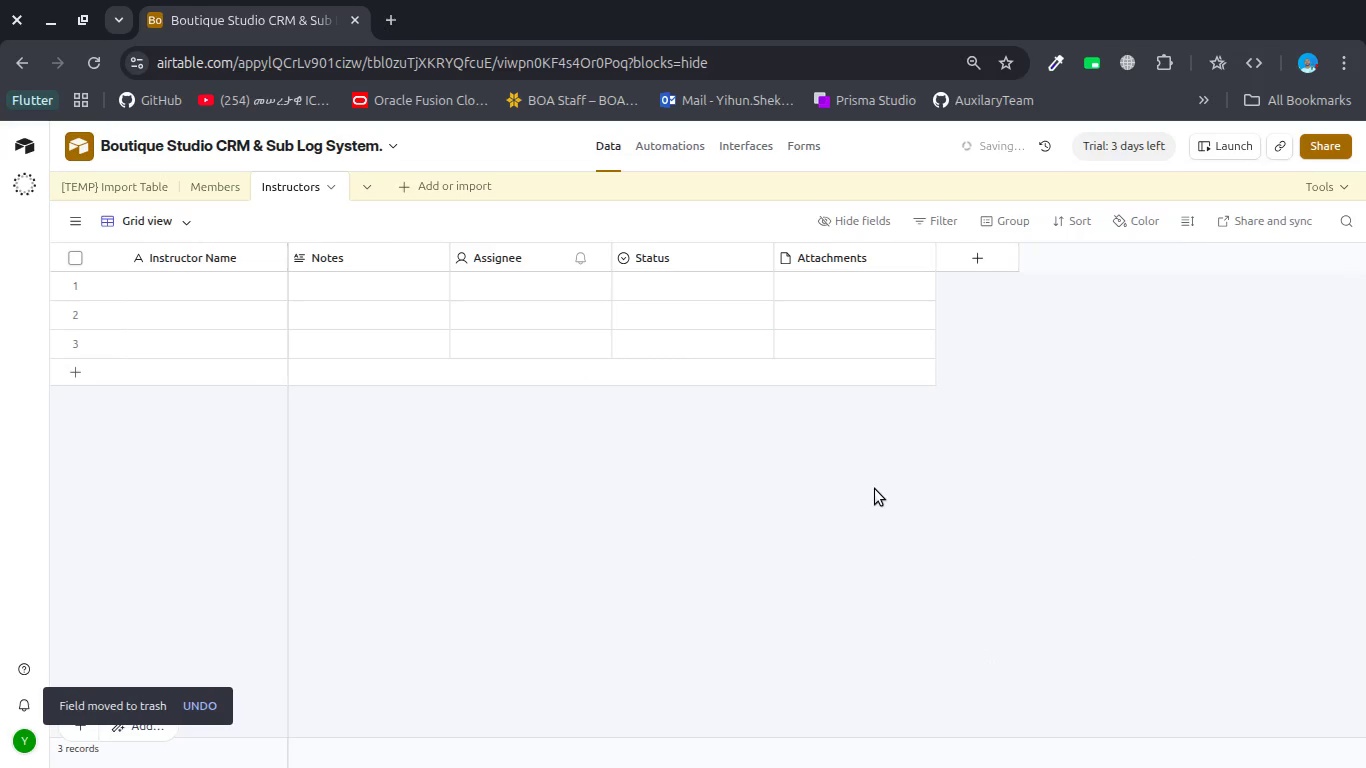 
double_click([353, 256])
 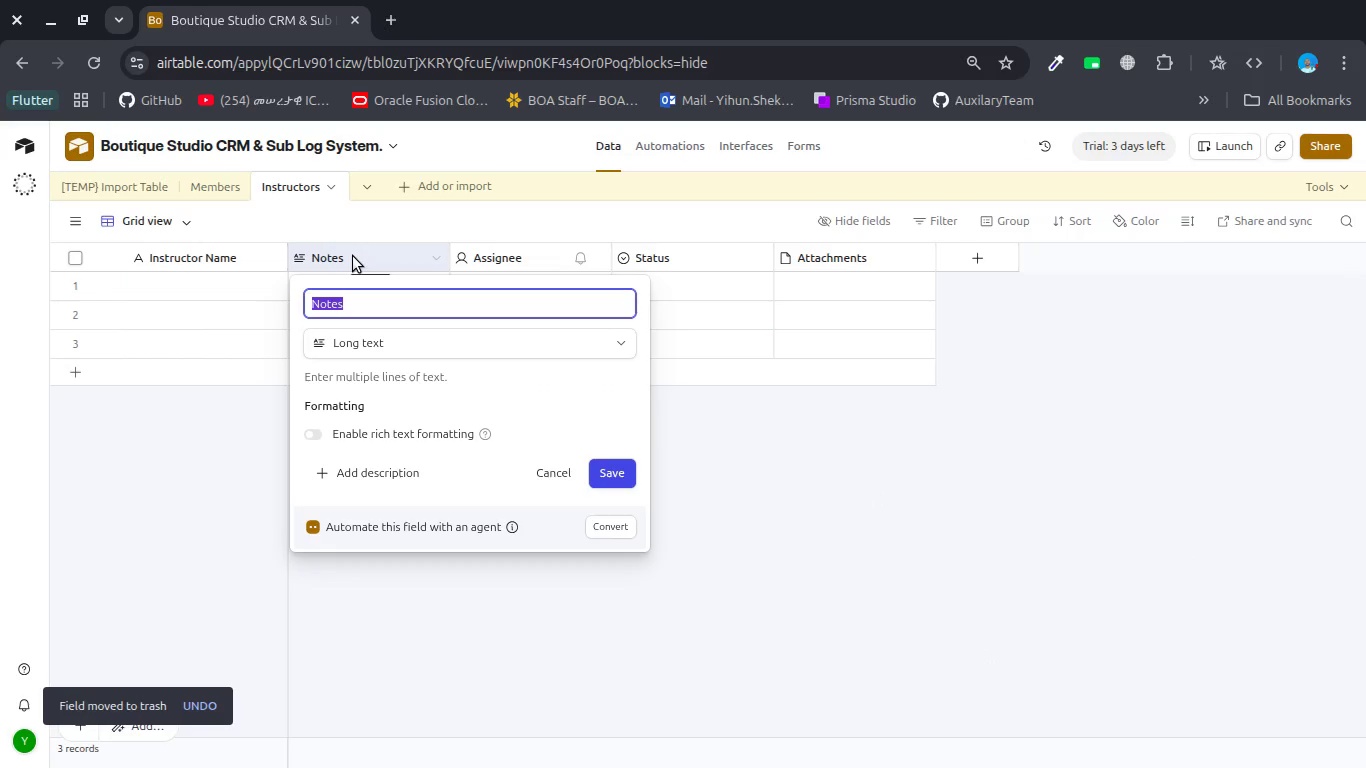 
type(Role)
 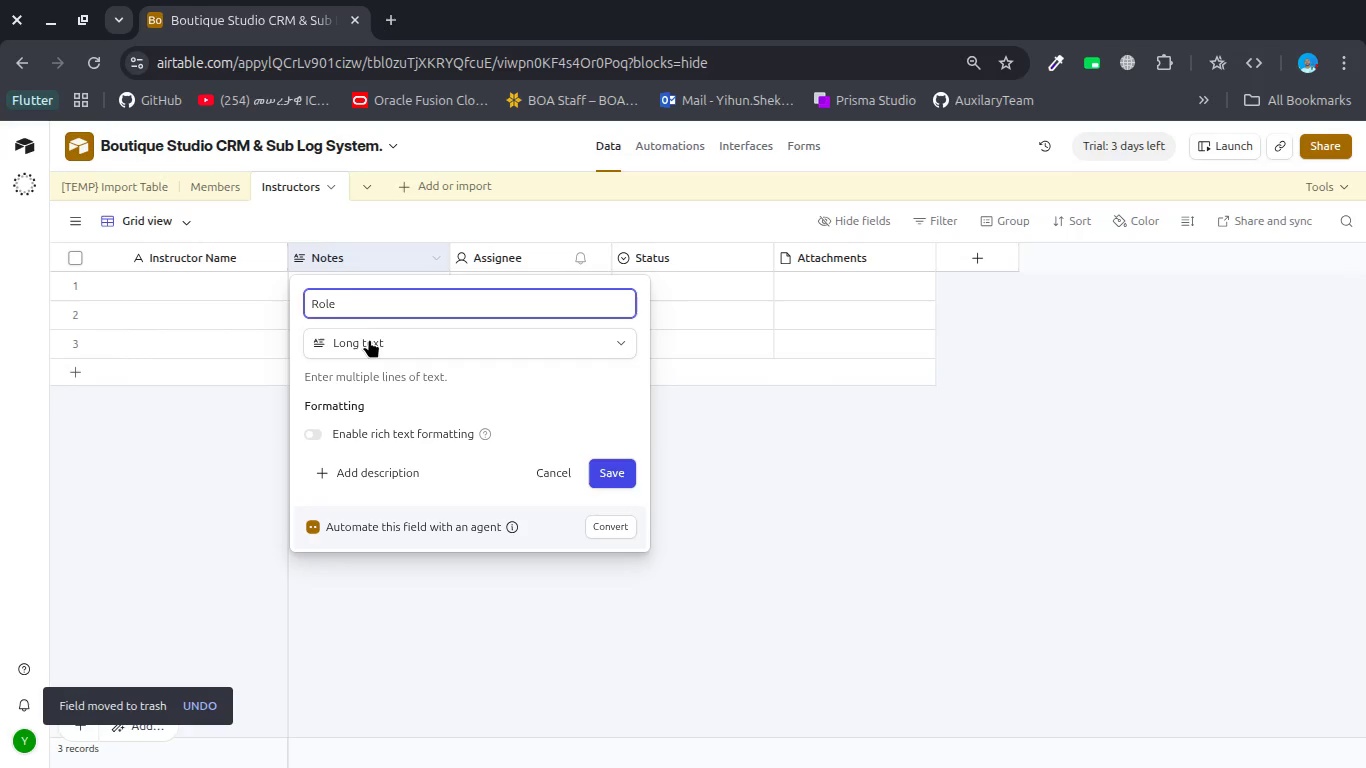 
left_click([369, 342])
 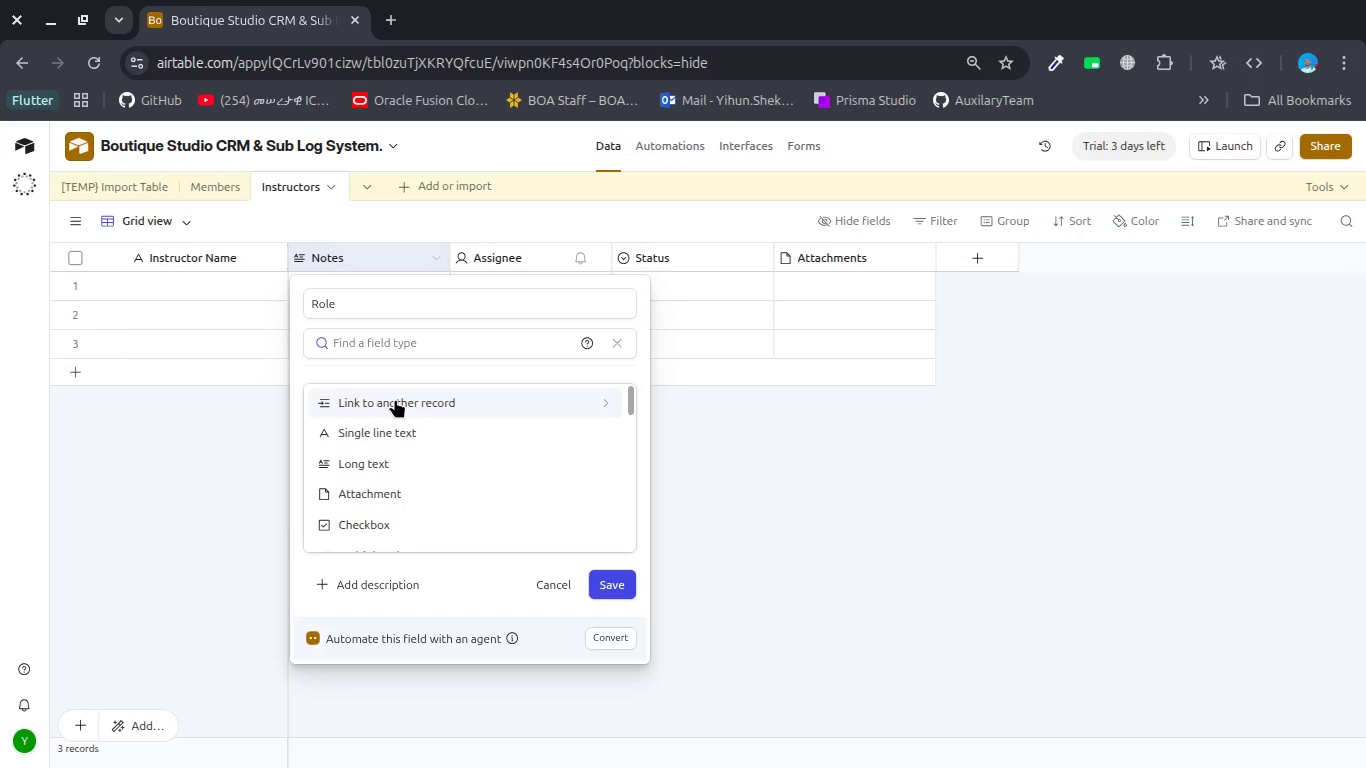 
type(Single s)
 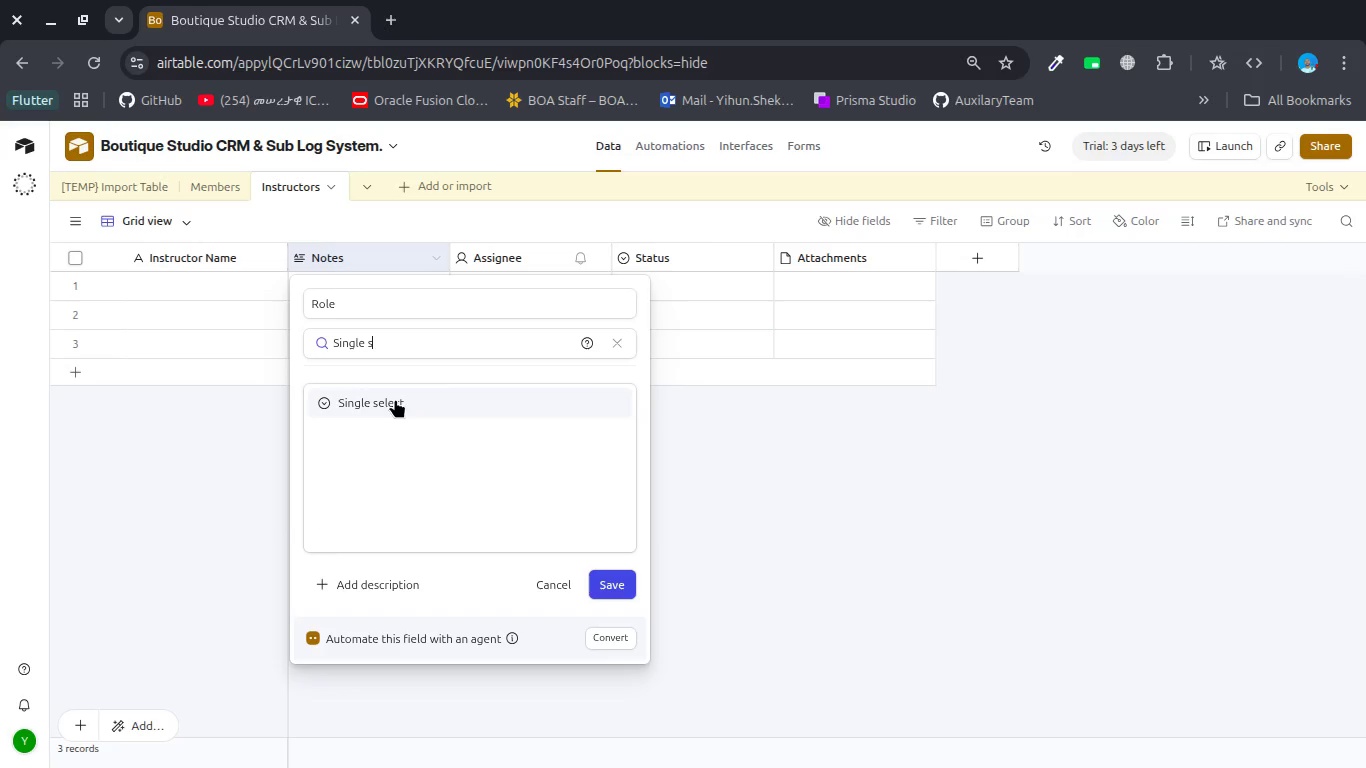 
key(Enter)
 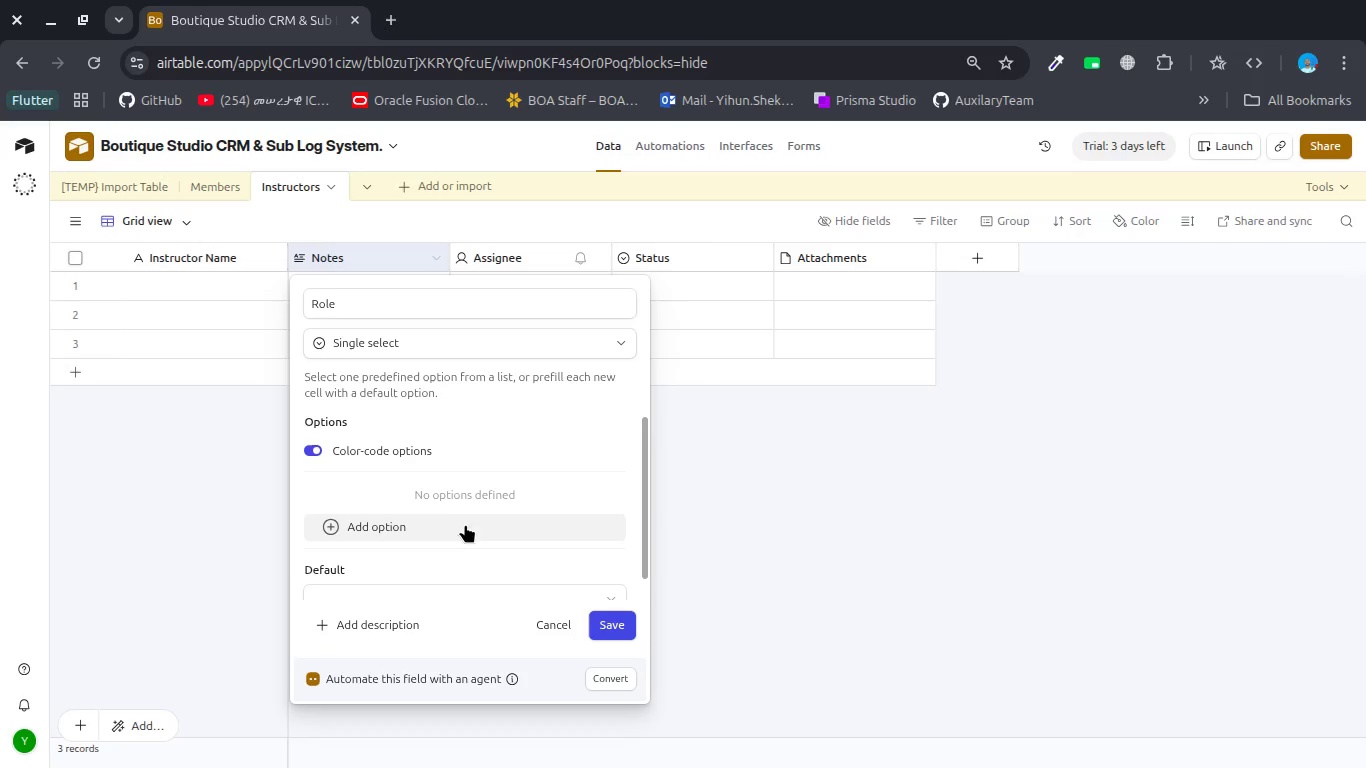 
left_click([452, 529])
 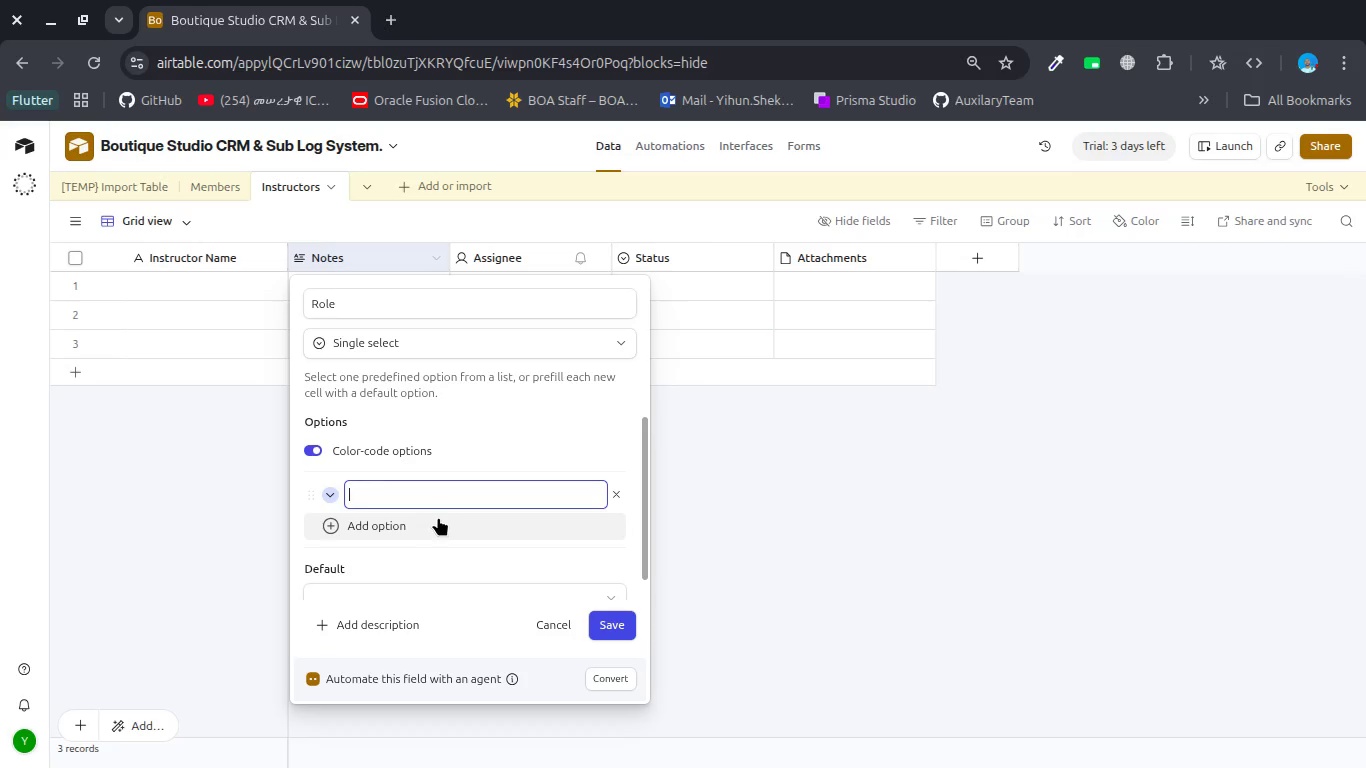 
type(Lead)
 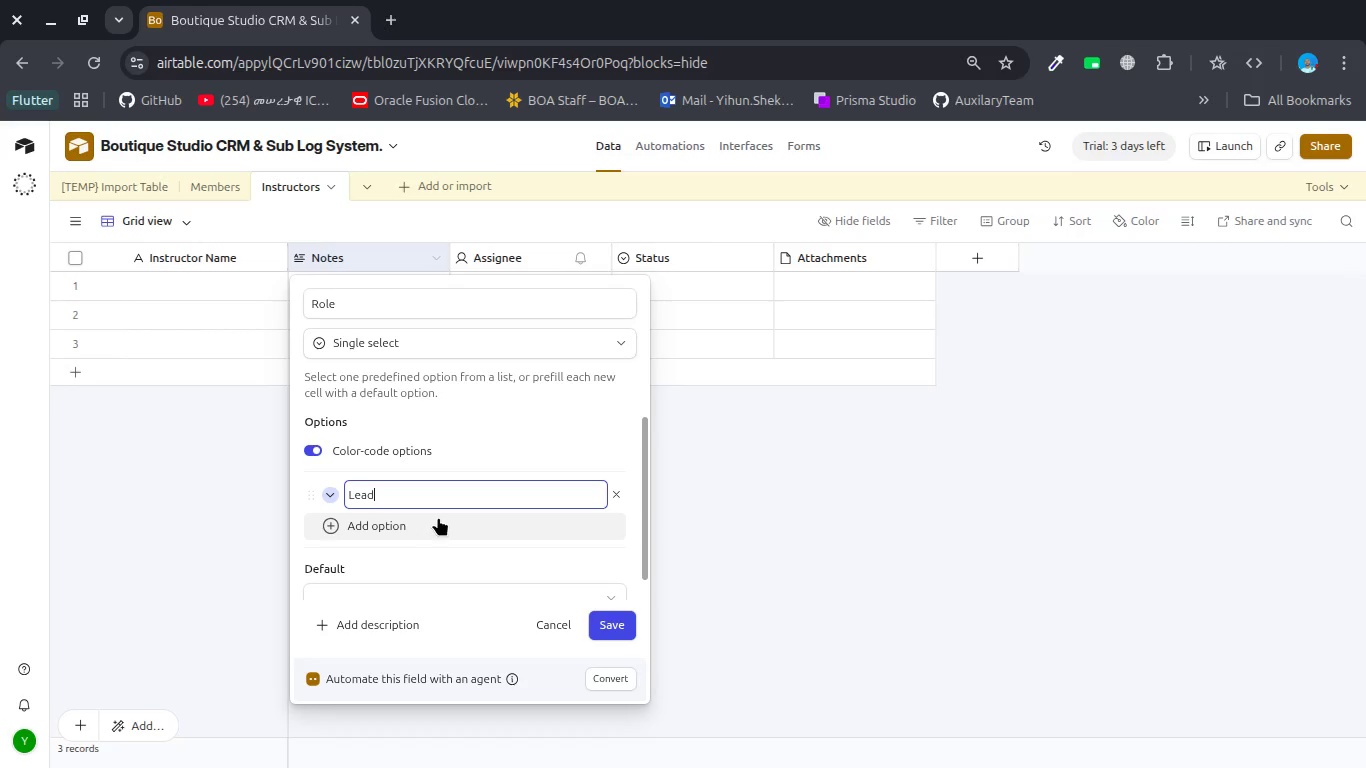 
key(Enter)
 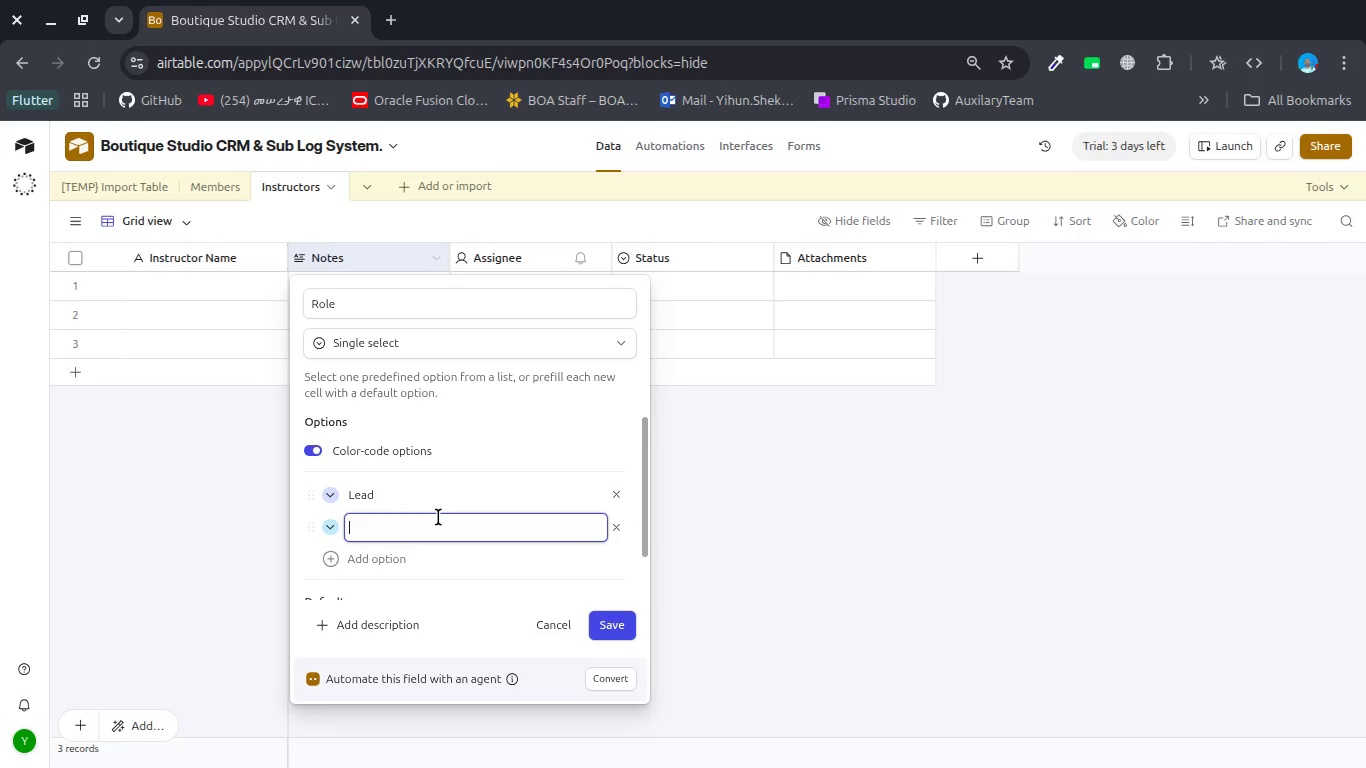 
type(Sub)
 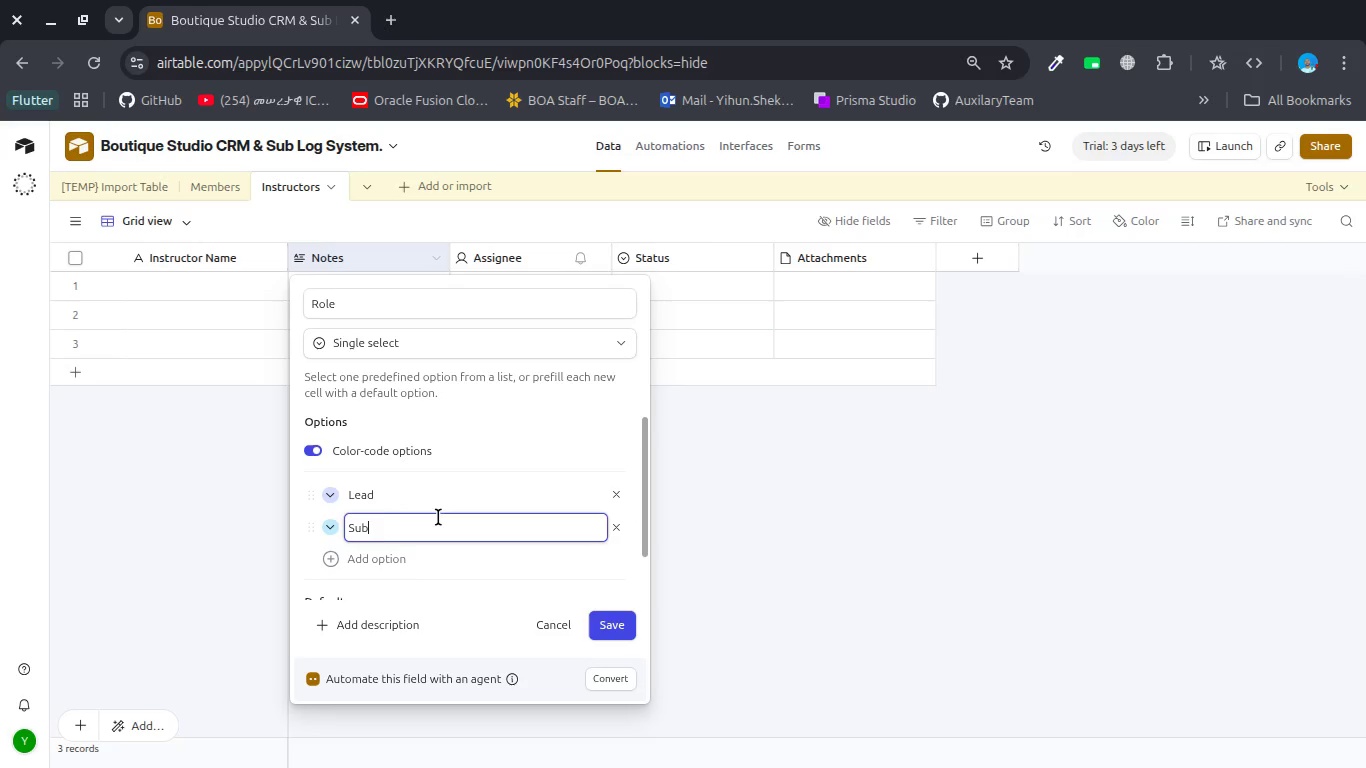 
key(Enter)
 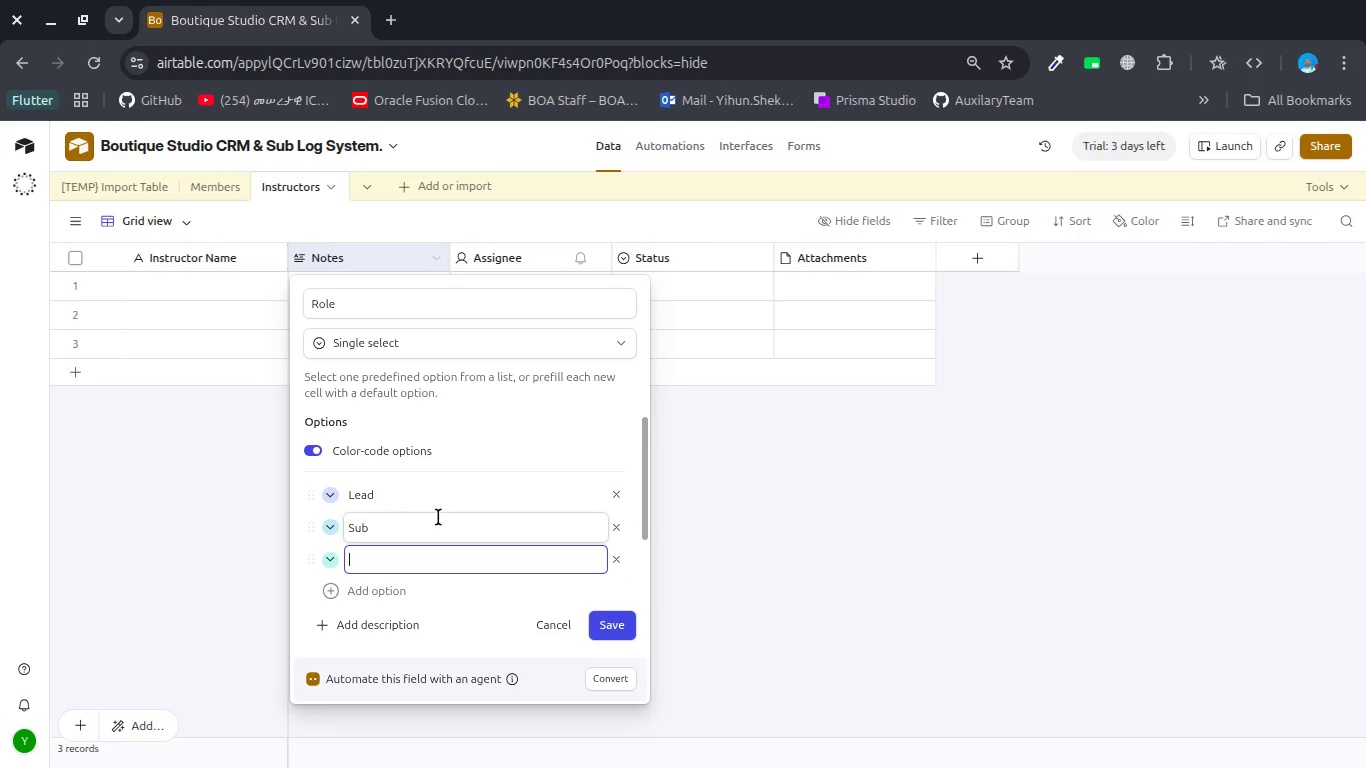 
type(Senio)
 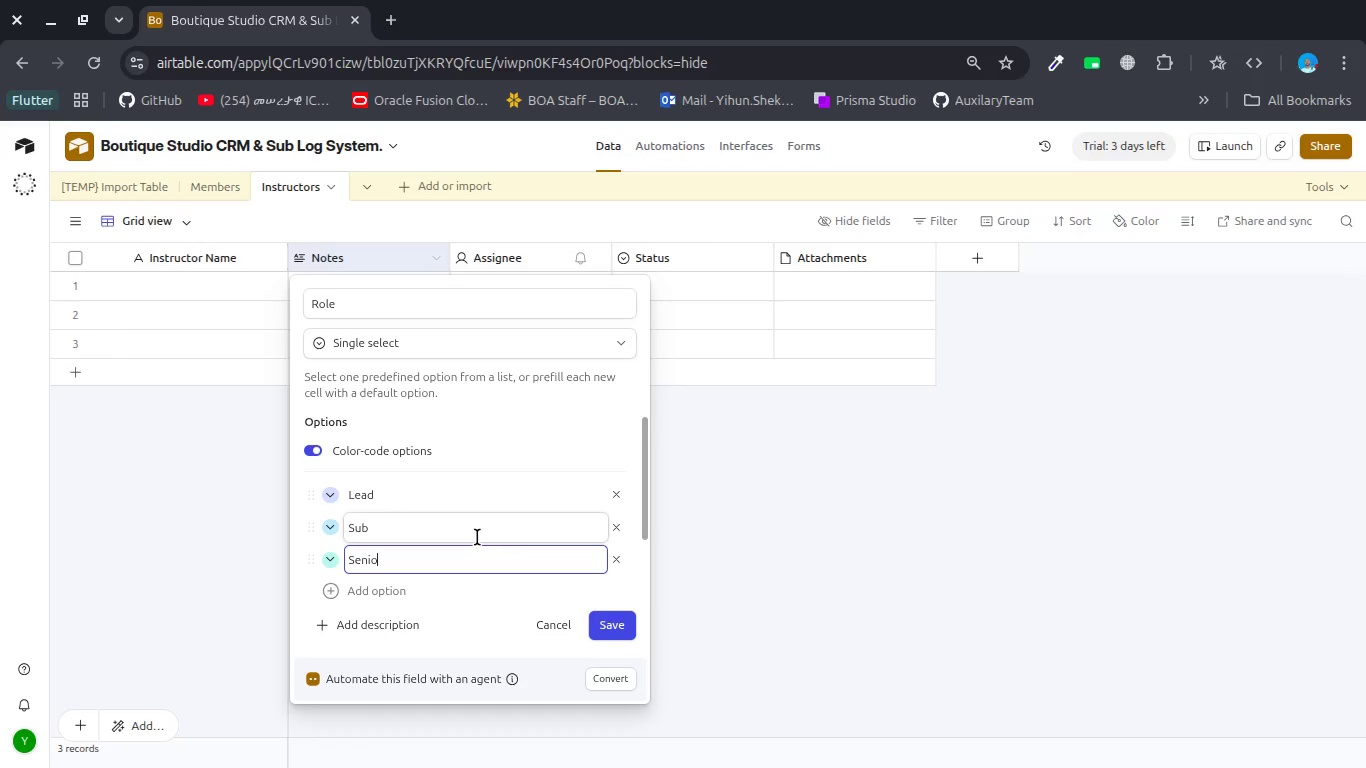 
key(R)
 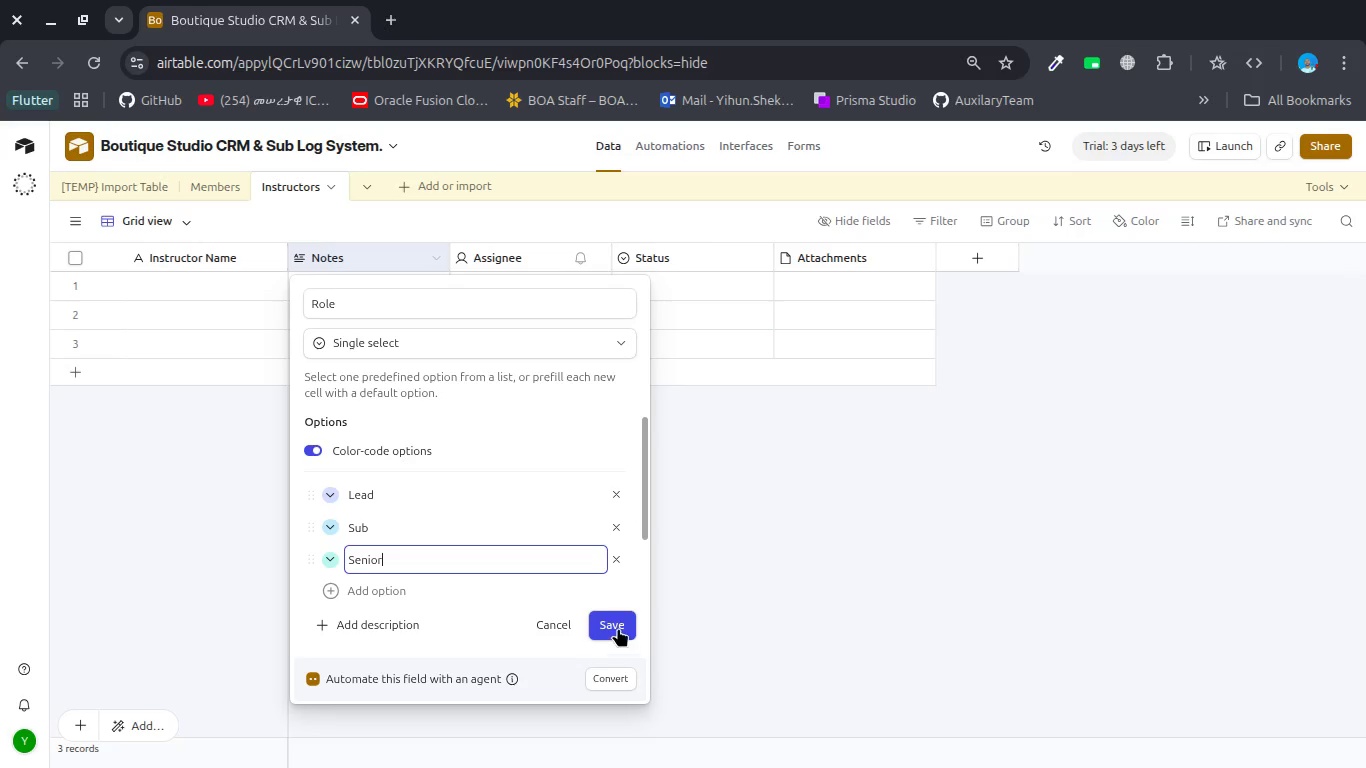 
left_click([615, 623])
 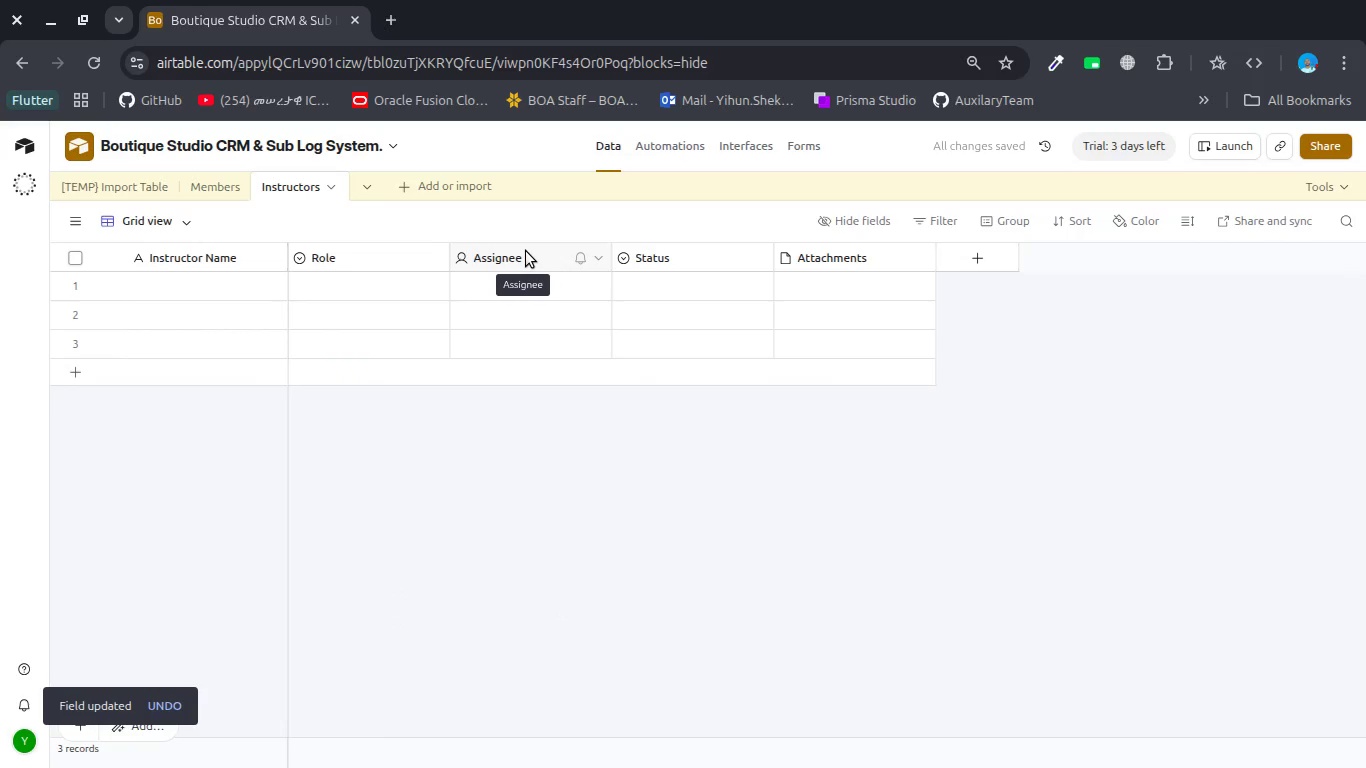 
double_click([526, 251])
 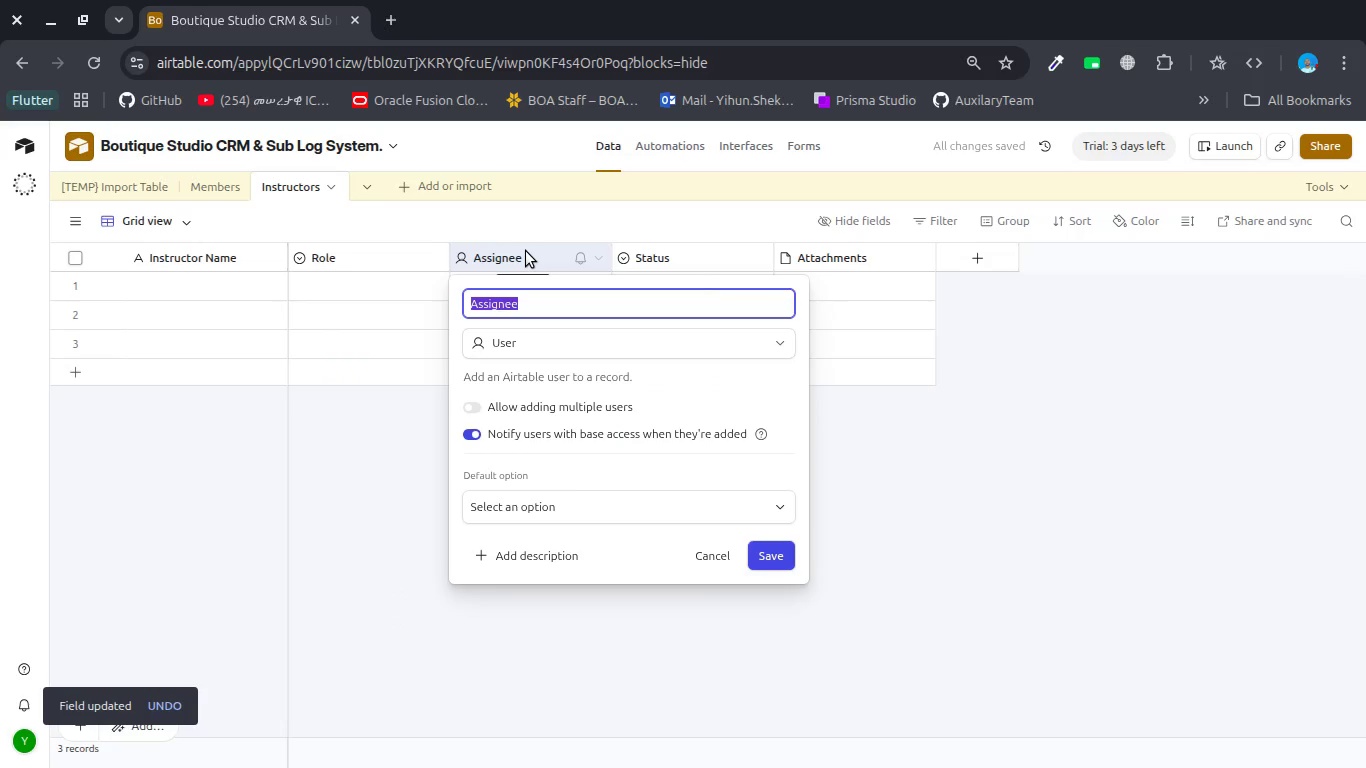 
type(Sub)
 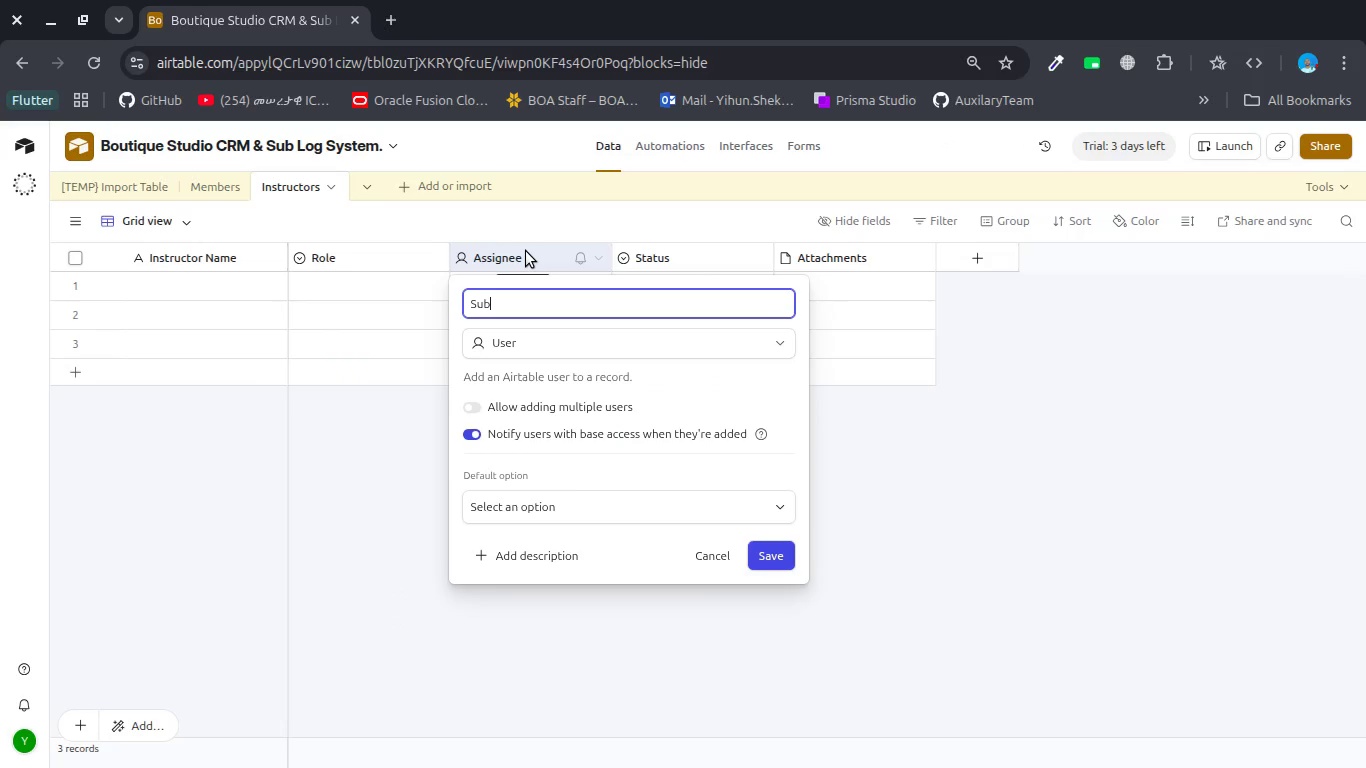 
wait(6.55)
 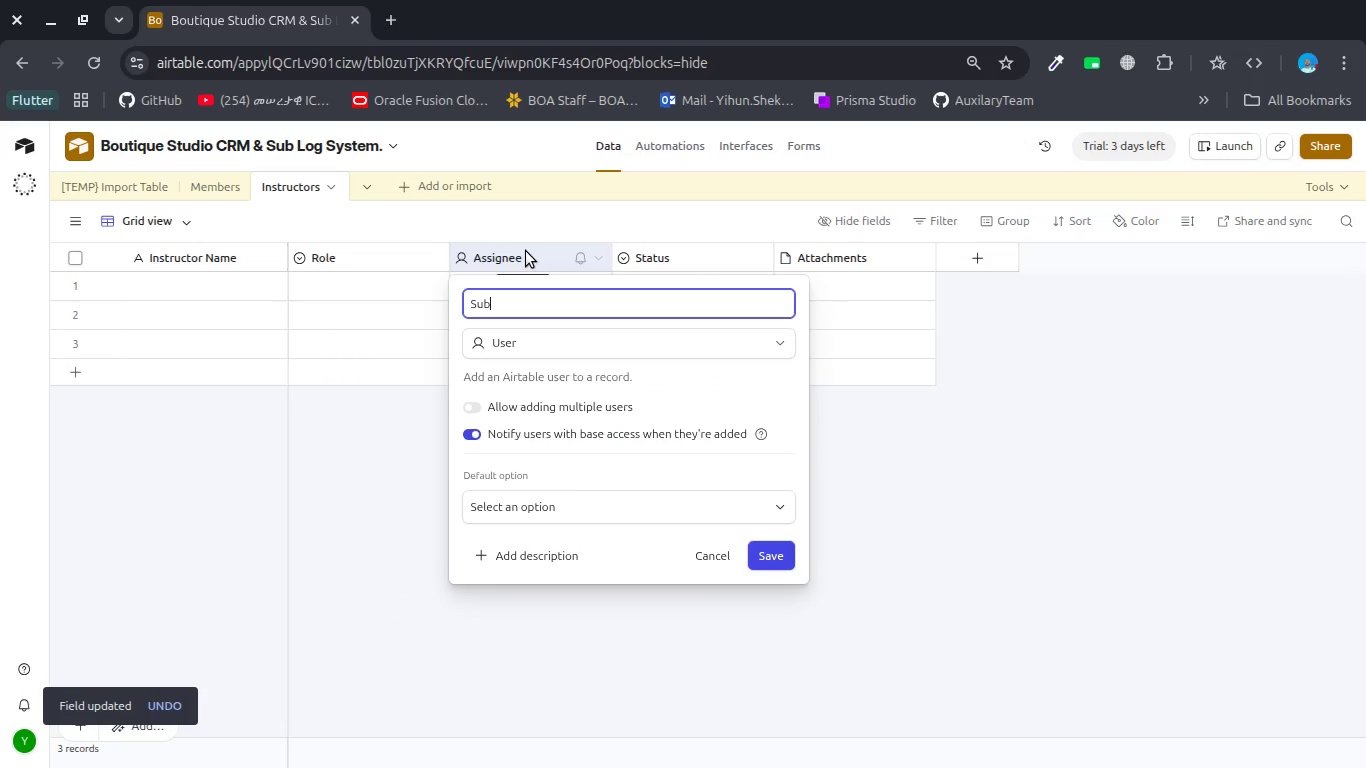 
type(-Log)
 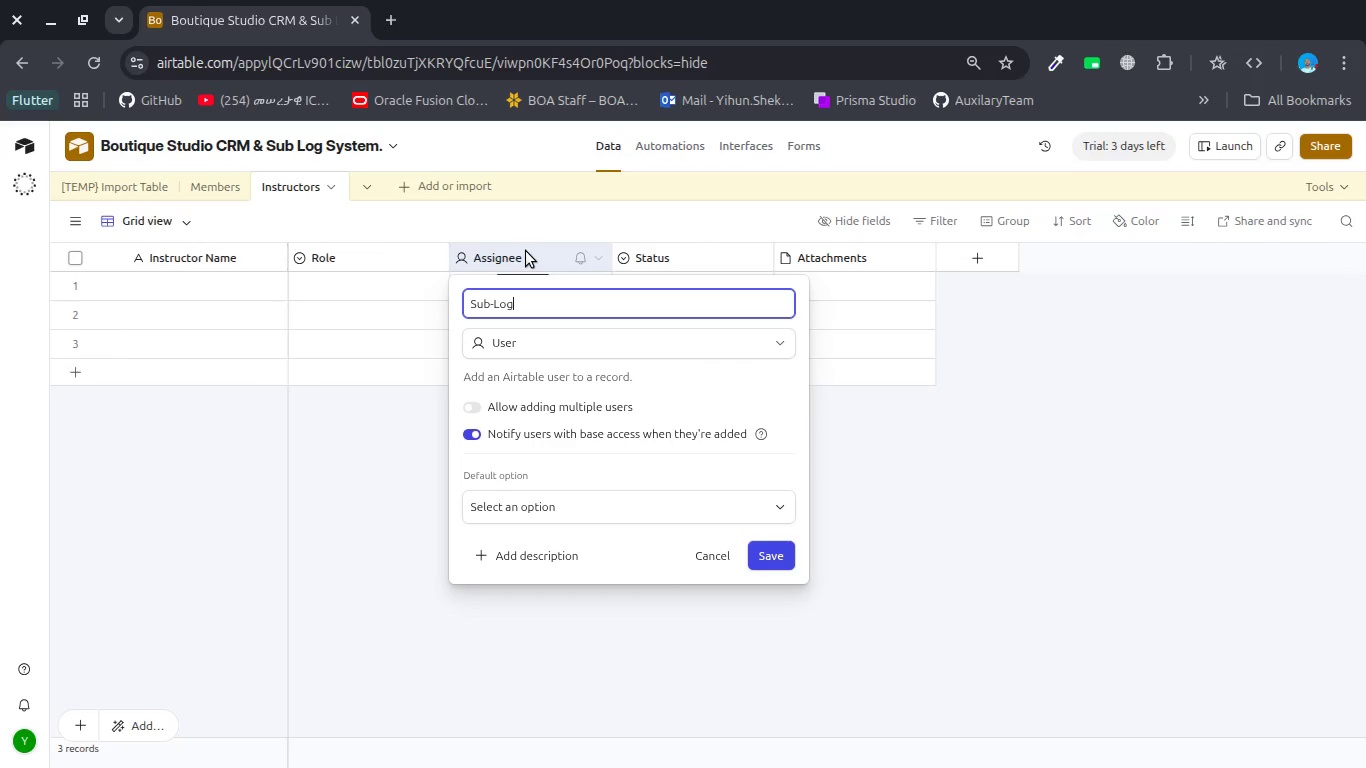 
wait(8.83)
 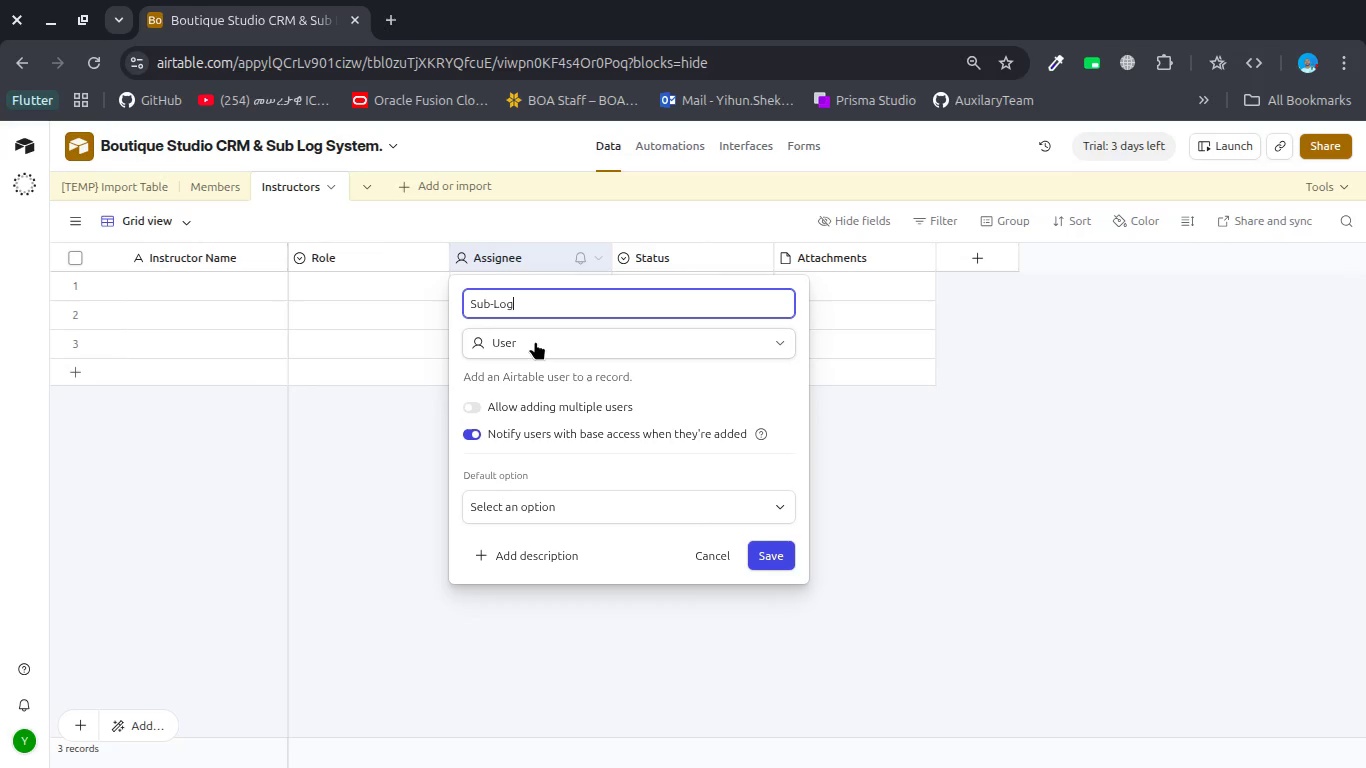 
left_click([777, 557])
 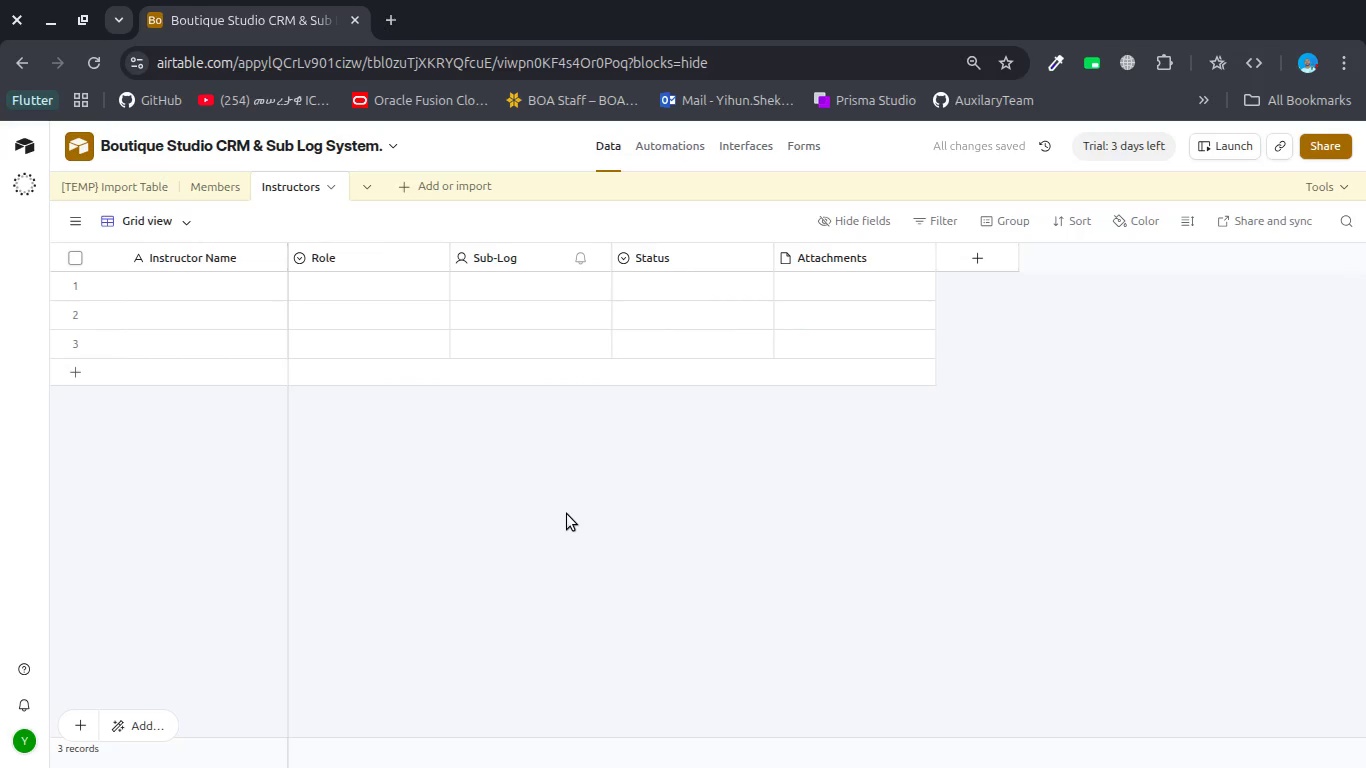 
wait(10.95)
 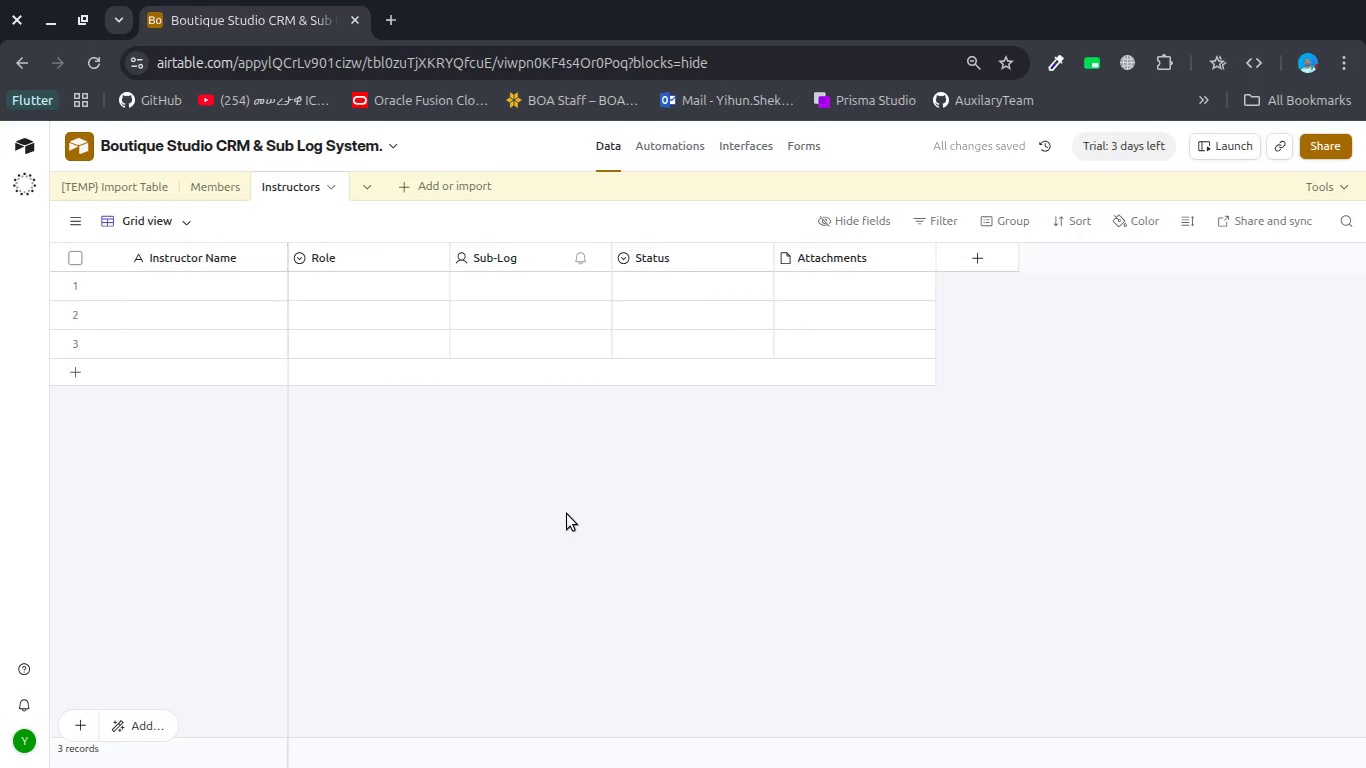 
left_click([405, 188])
 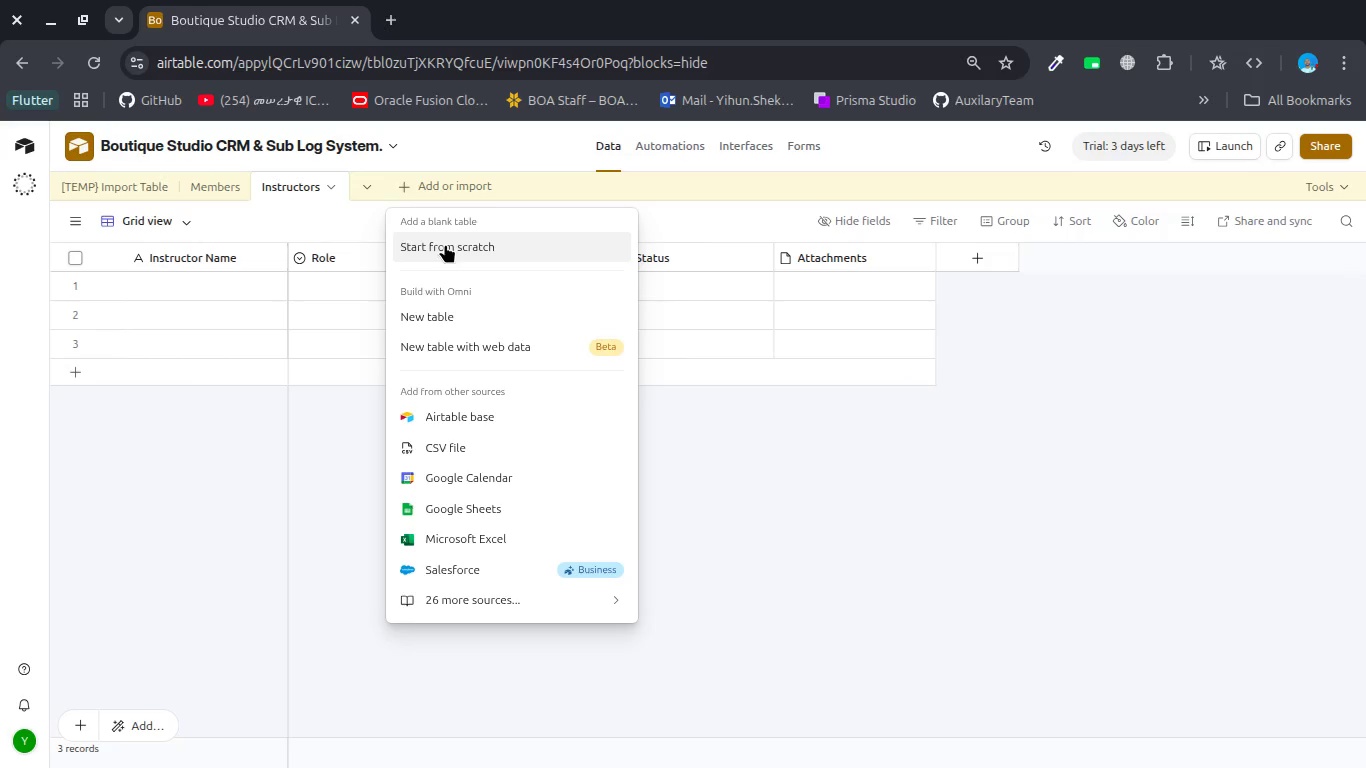 
left_click([445, 244])
 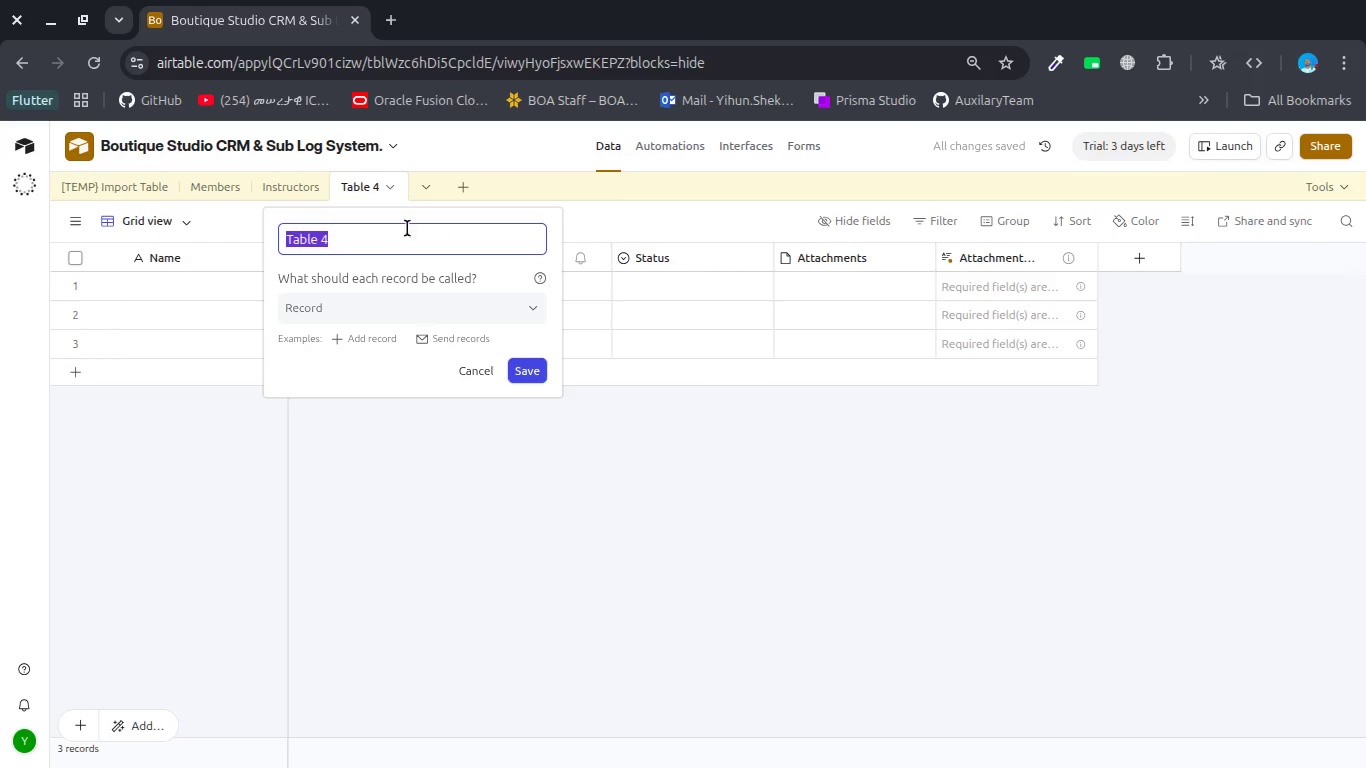 
left_click([364, 182])
 